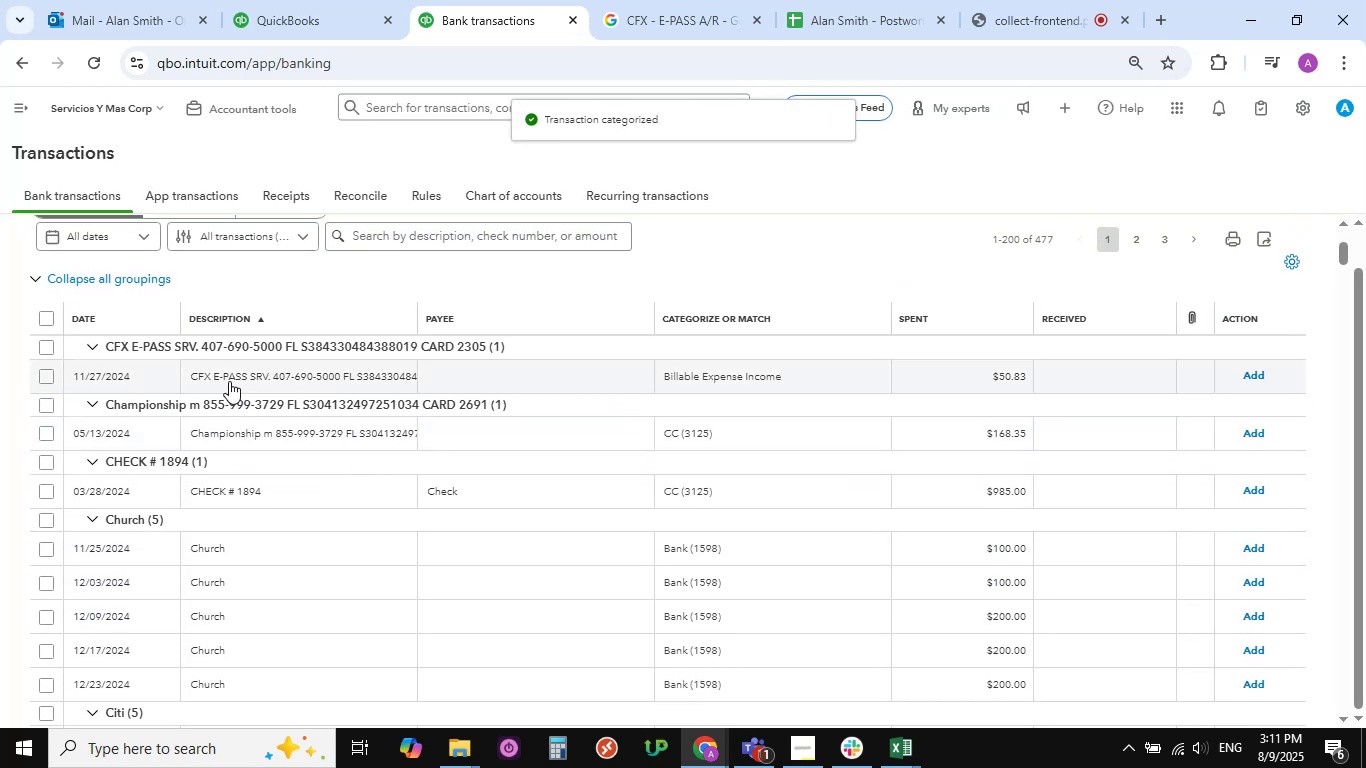 
left_click([226, 376])
 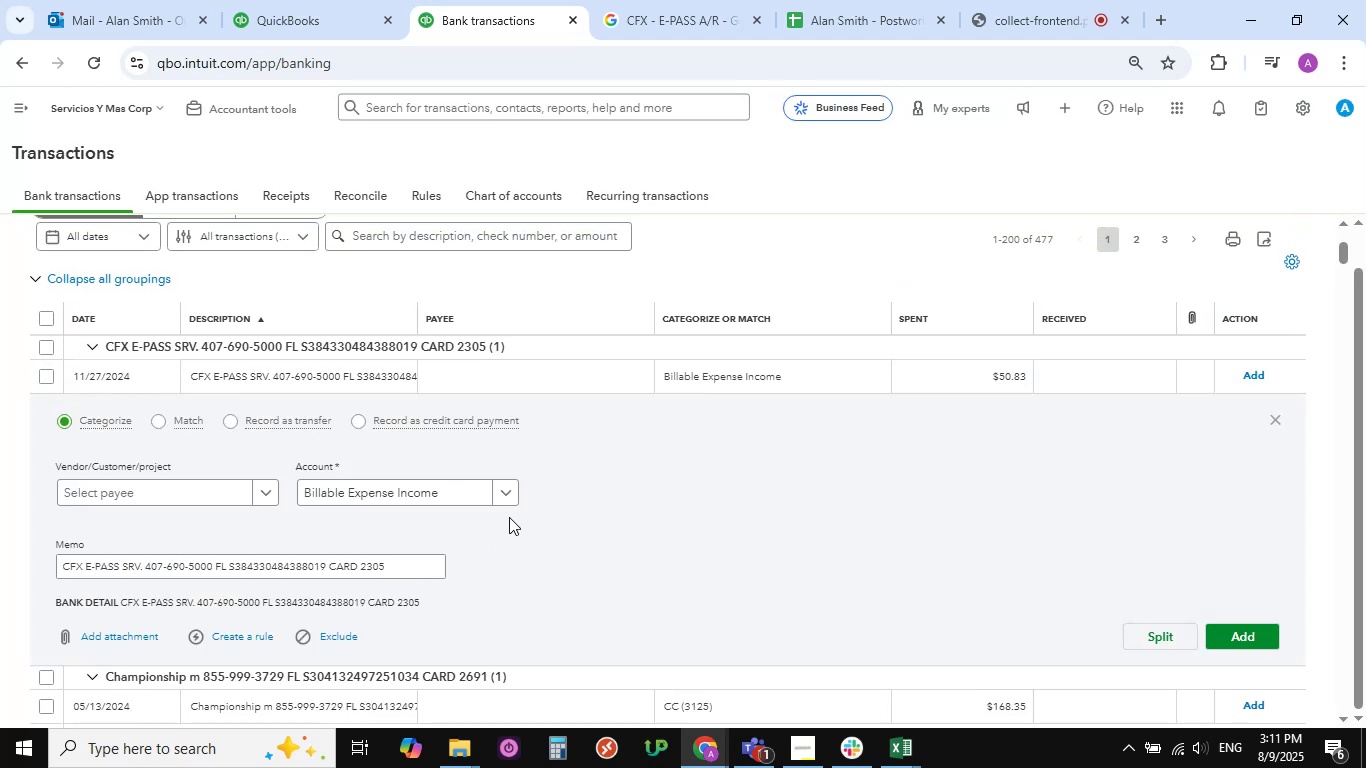 
left_click([509, 492])
 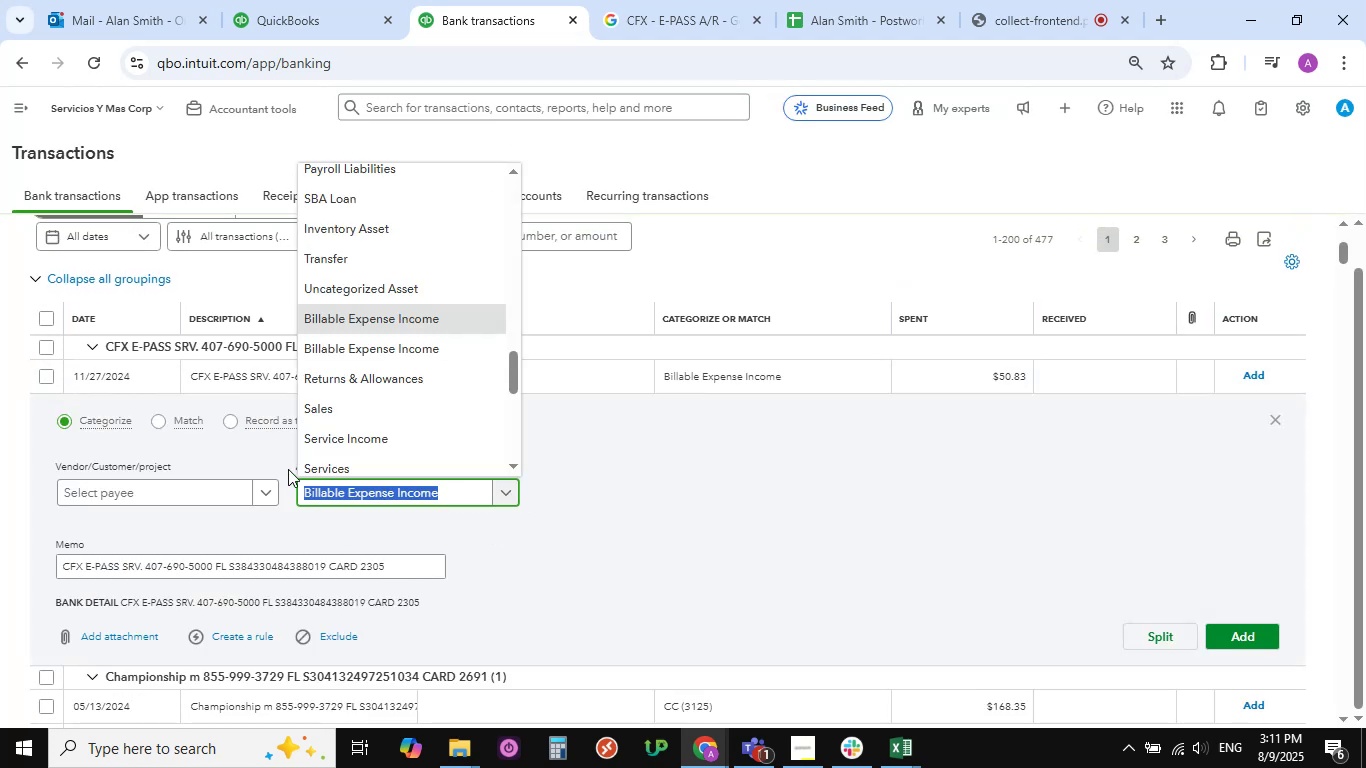 
scroll: coordinate [374, 397], scroll_direction: up, amount: 6.0
 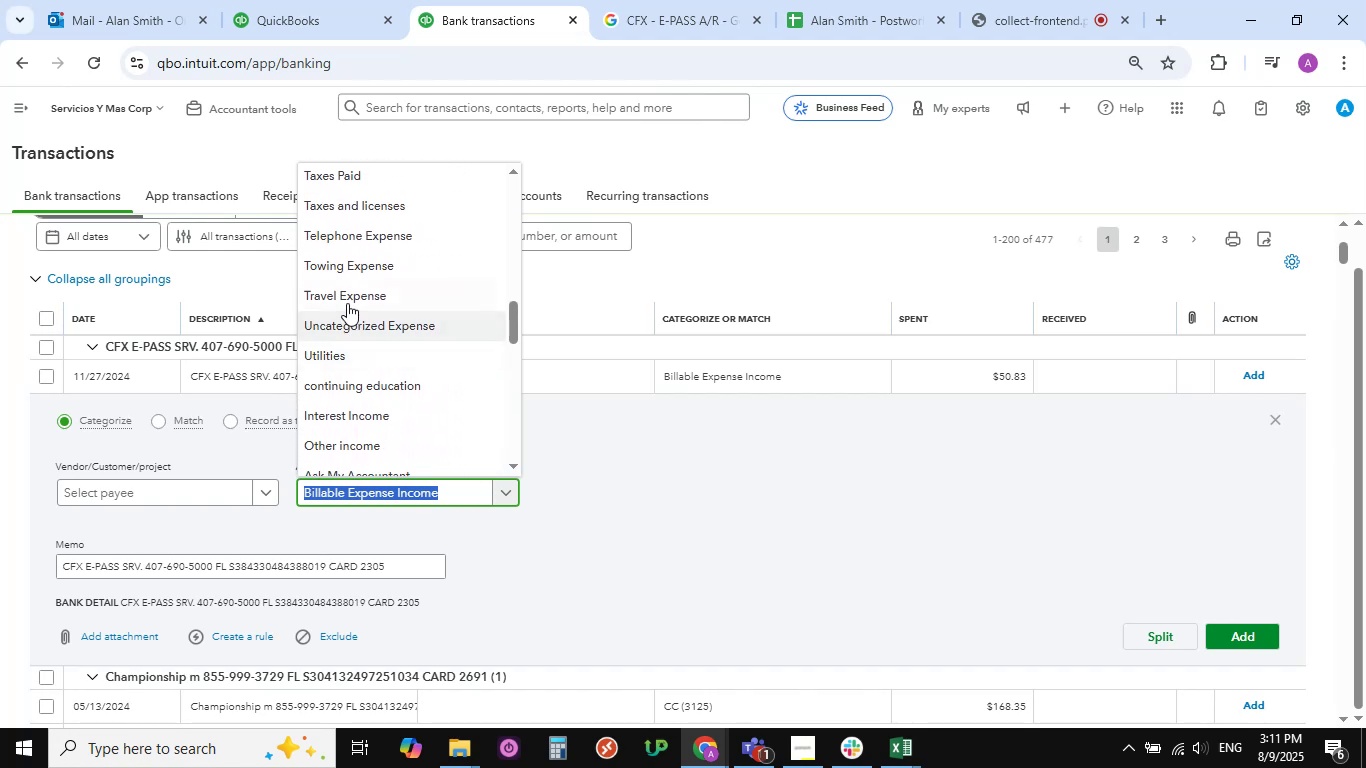 
left_click([344, 297])
 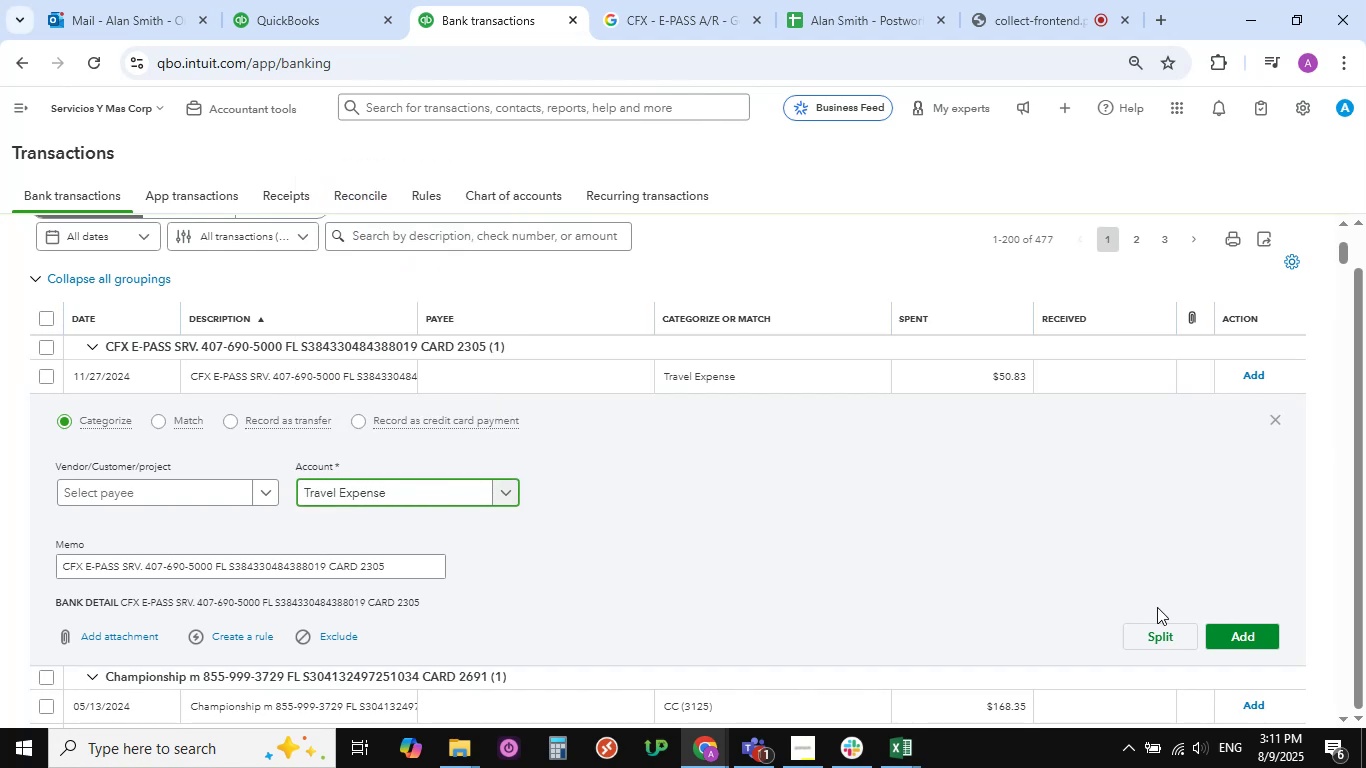 
left_click([1222, 633])
 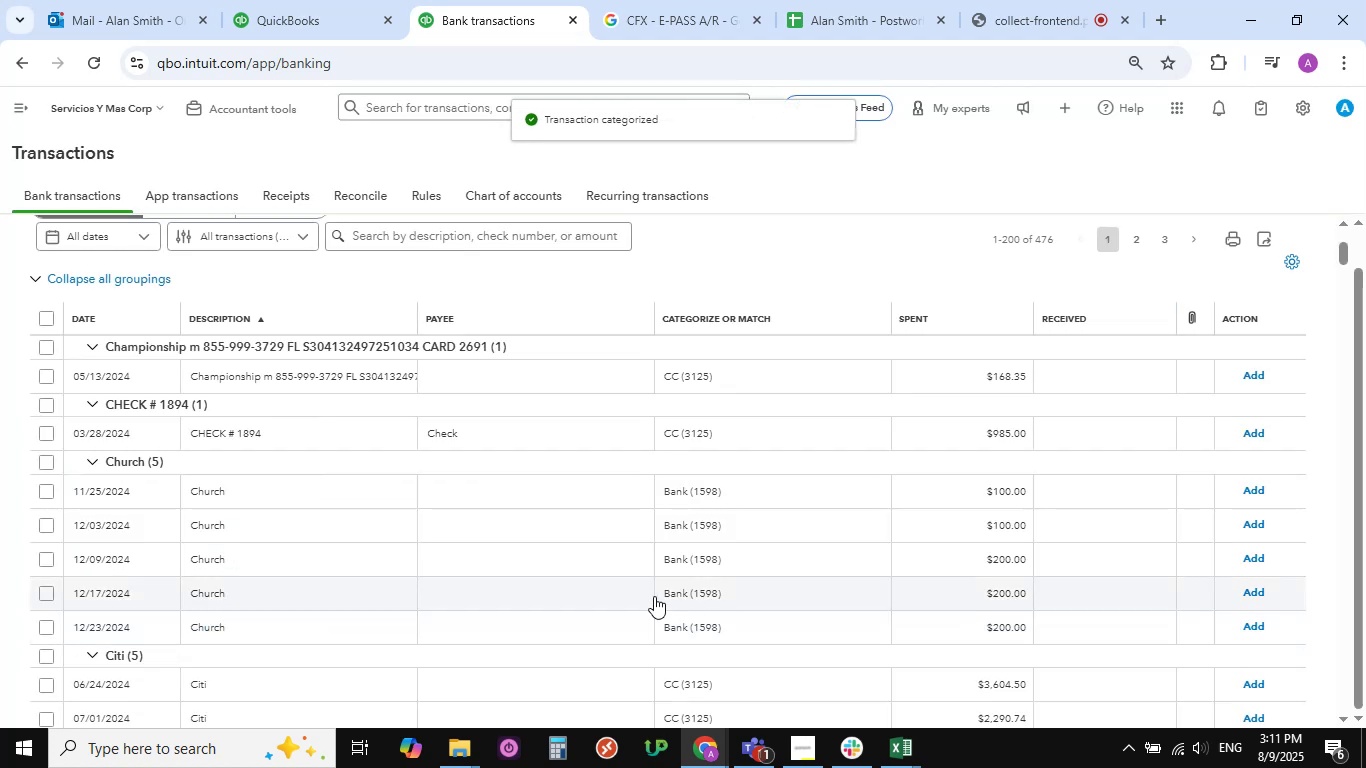 
wait(11.38)
 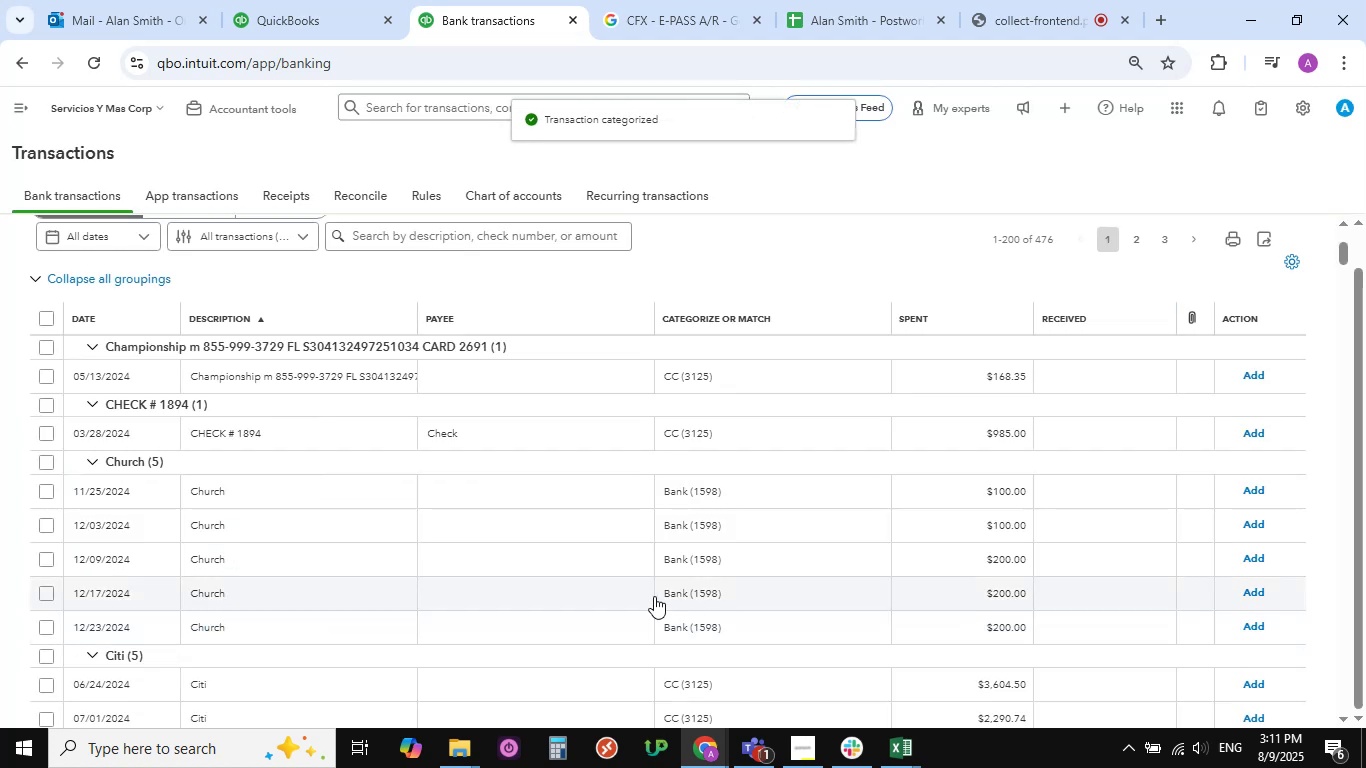 
left_click([234, 376])
 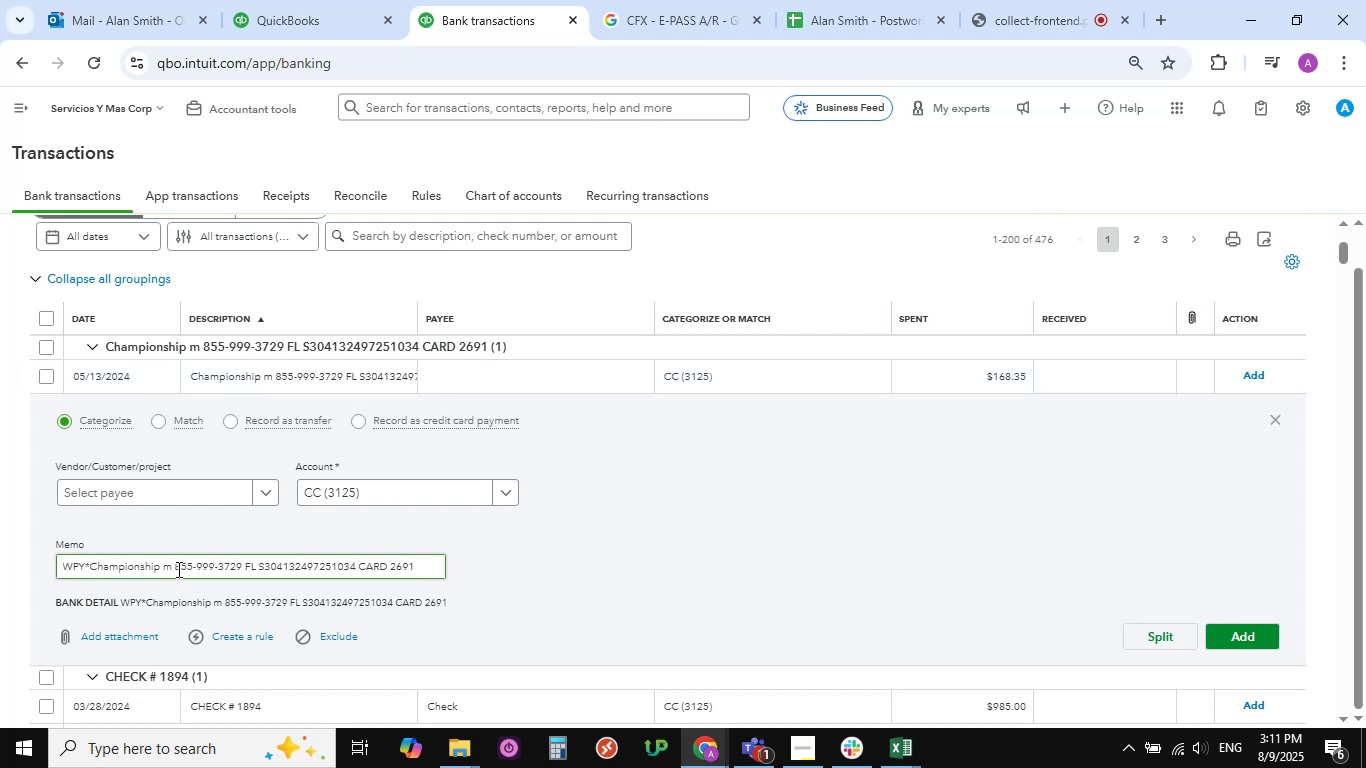 
wait(5.15)
 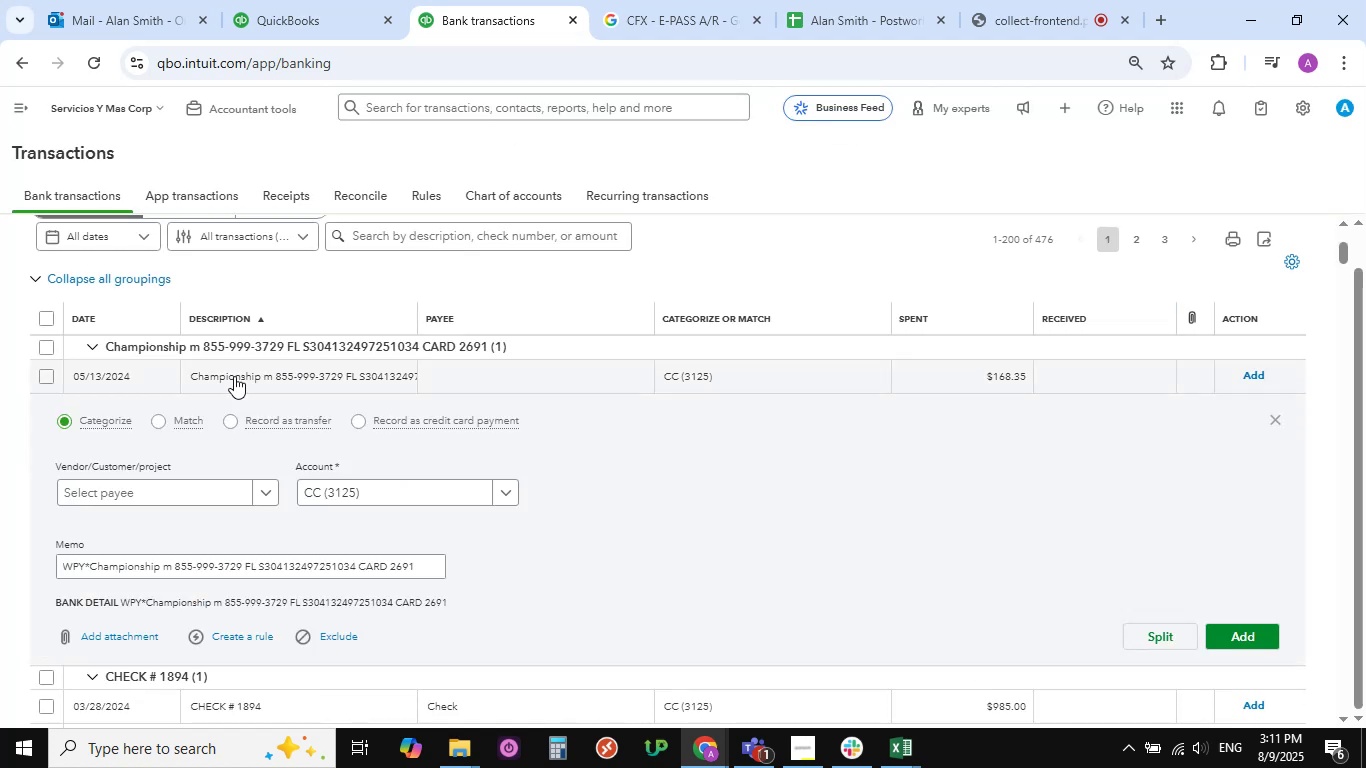 
left_click_drag(start_coordinate=[166, 567], to_coordinate=[60, 568])
 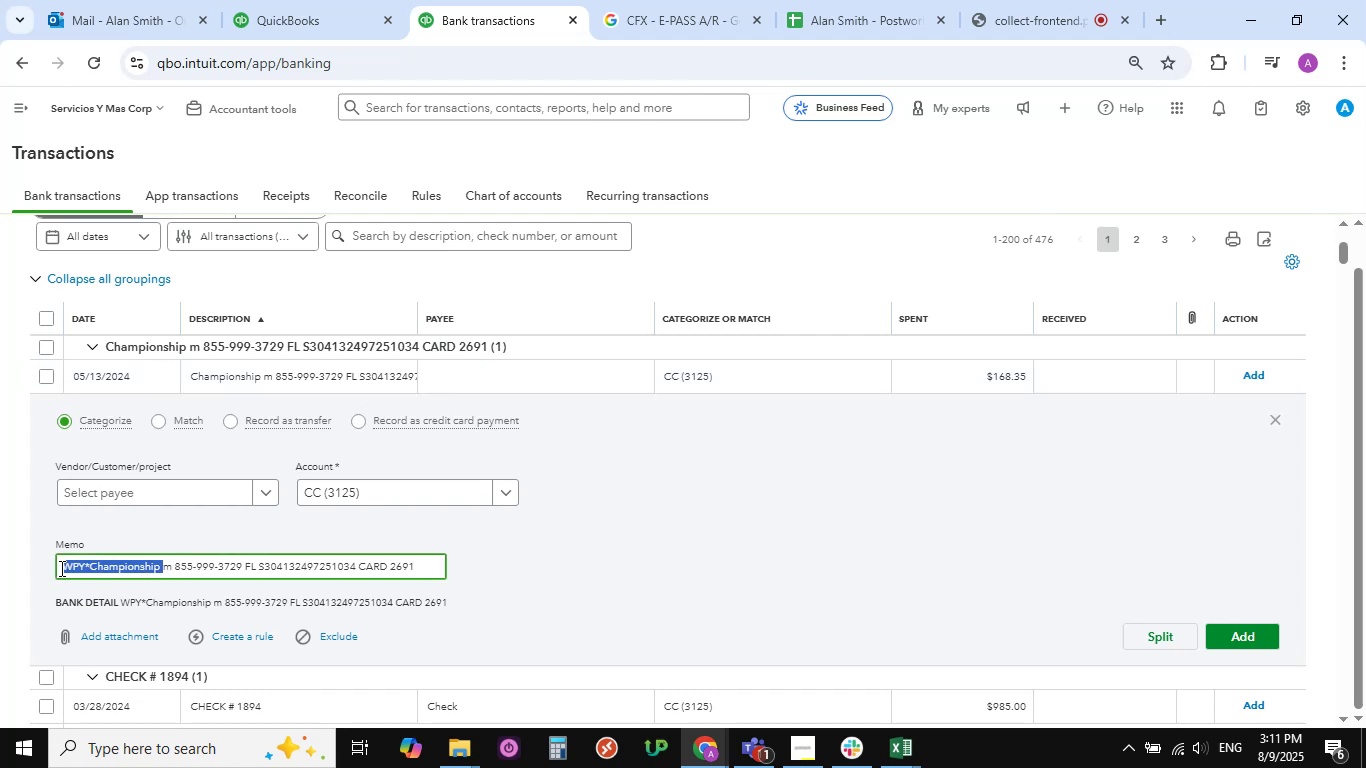 
key(Control+C)
 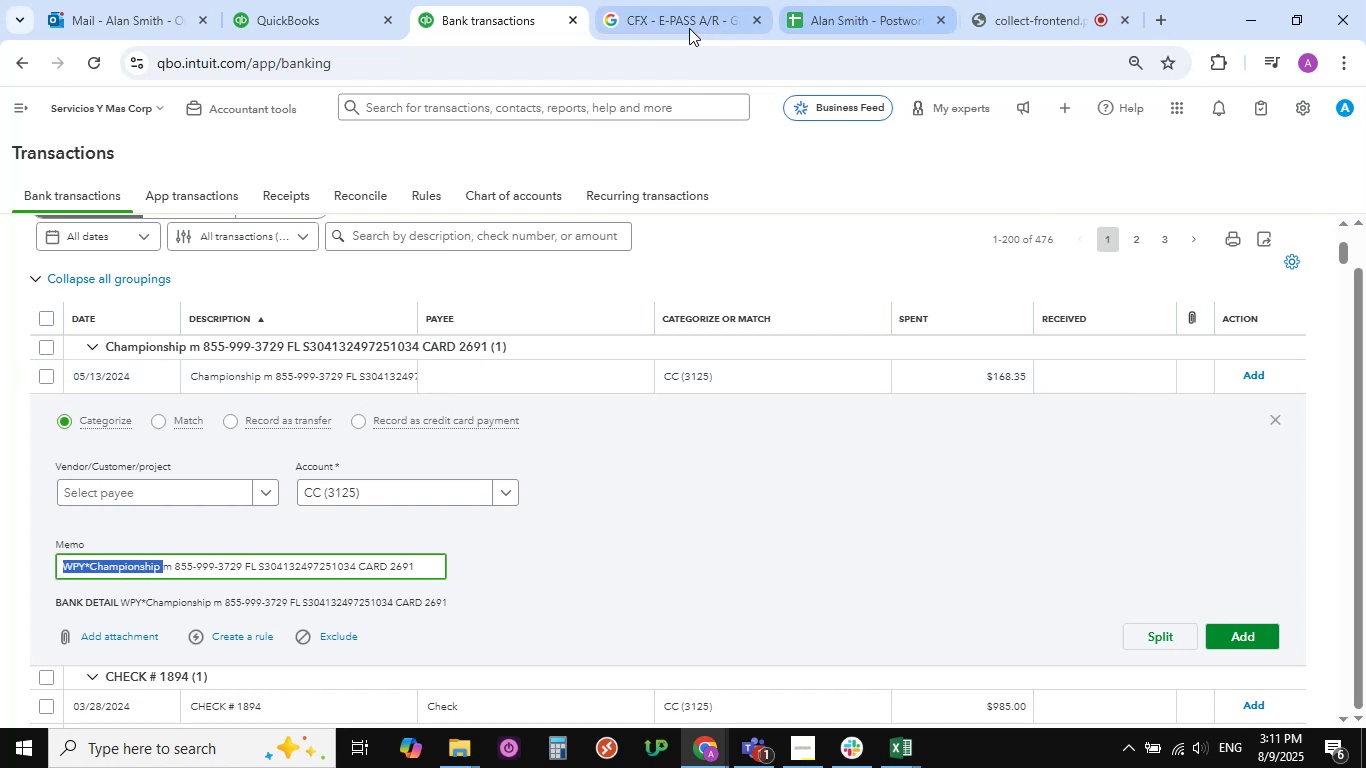 
left_click([659, 23])
 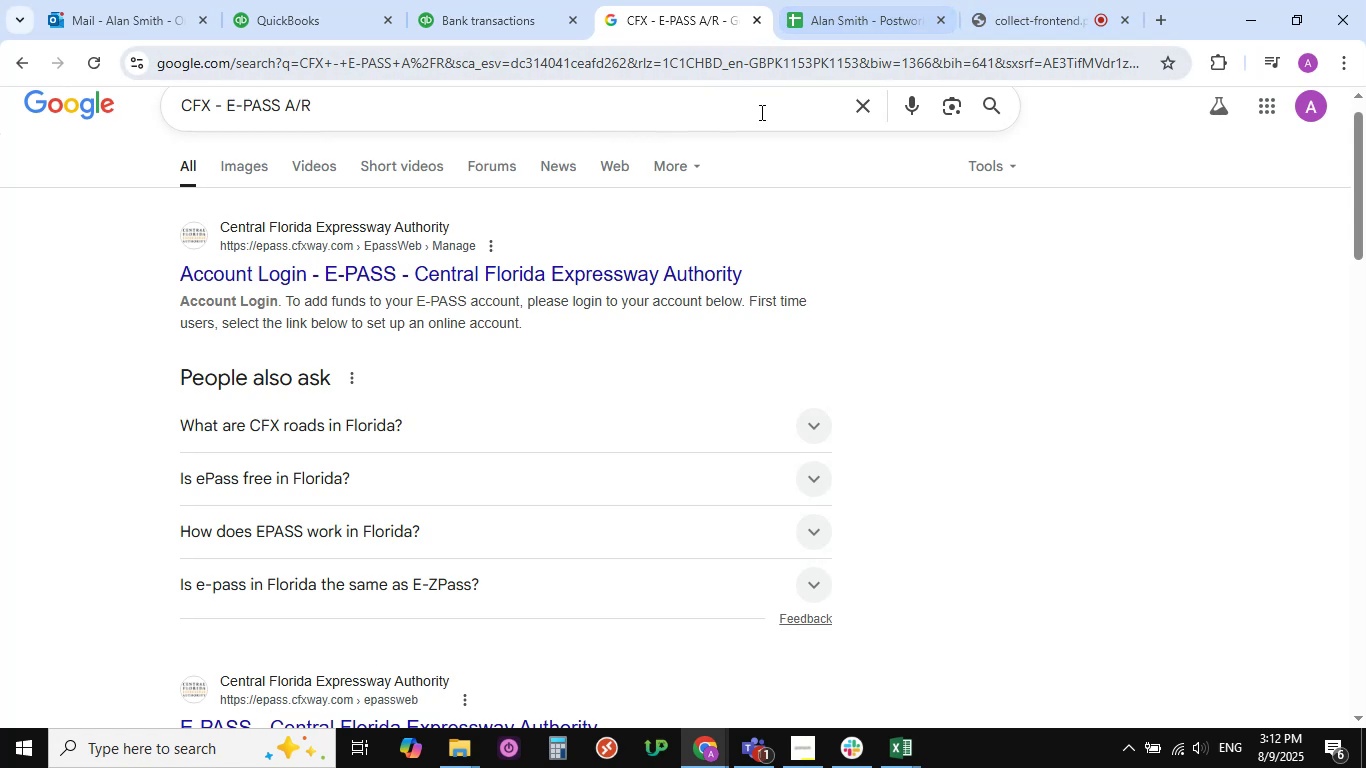 
wait(5.46)
 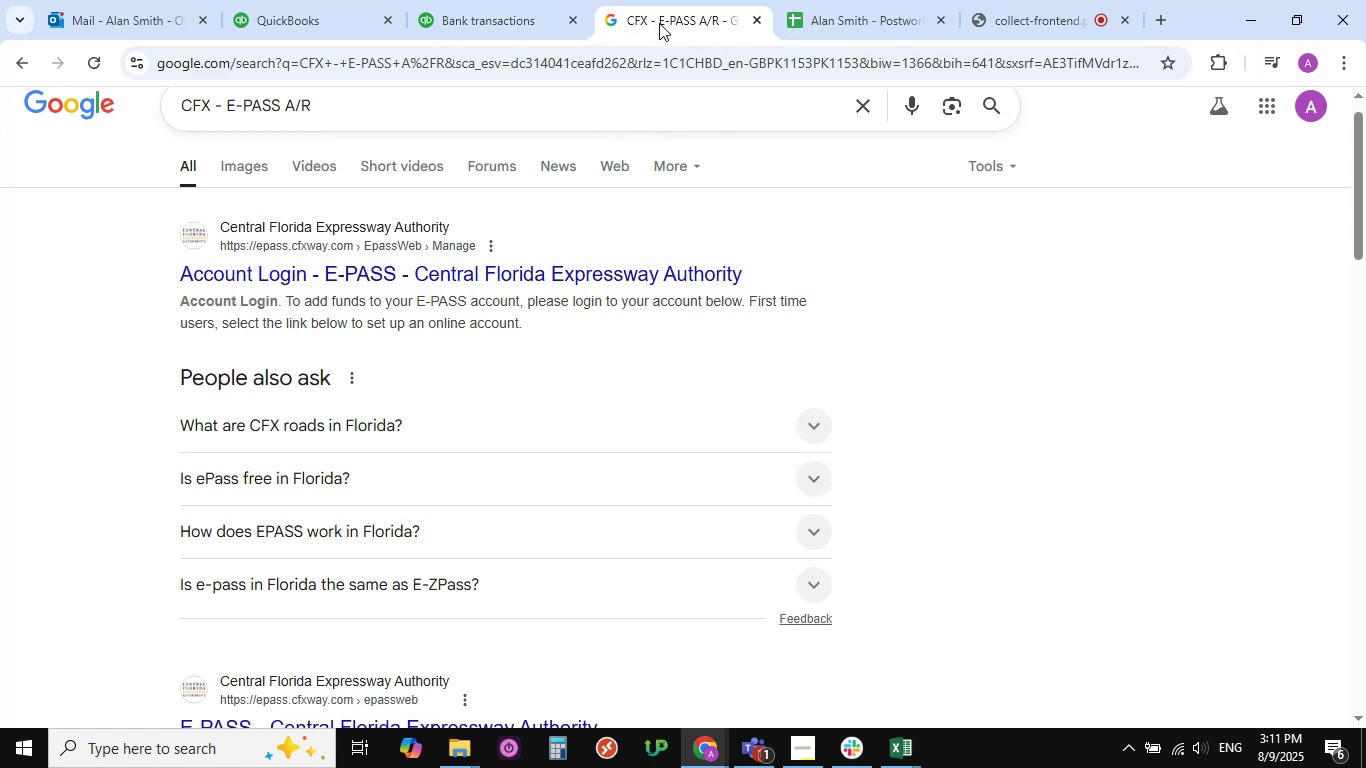 
left_click([864, 105])
 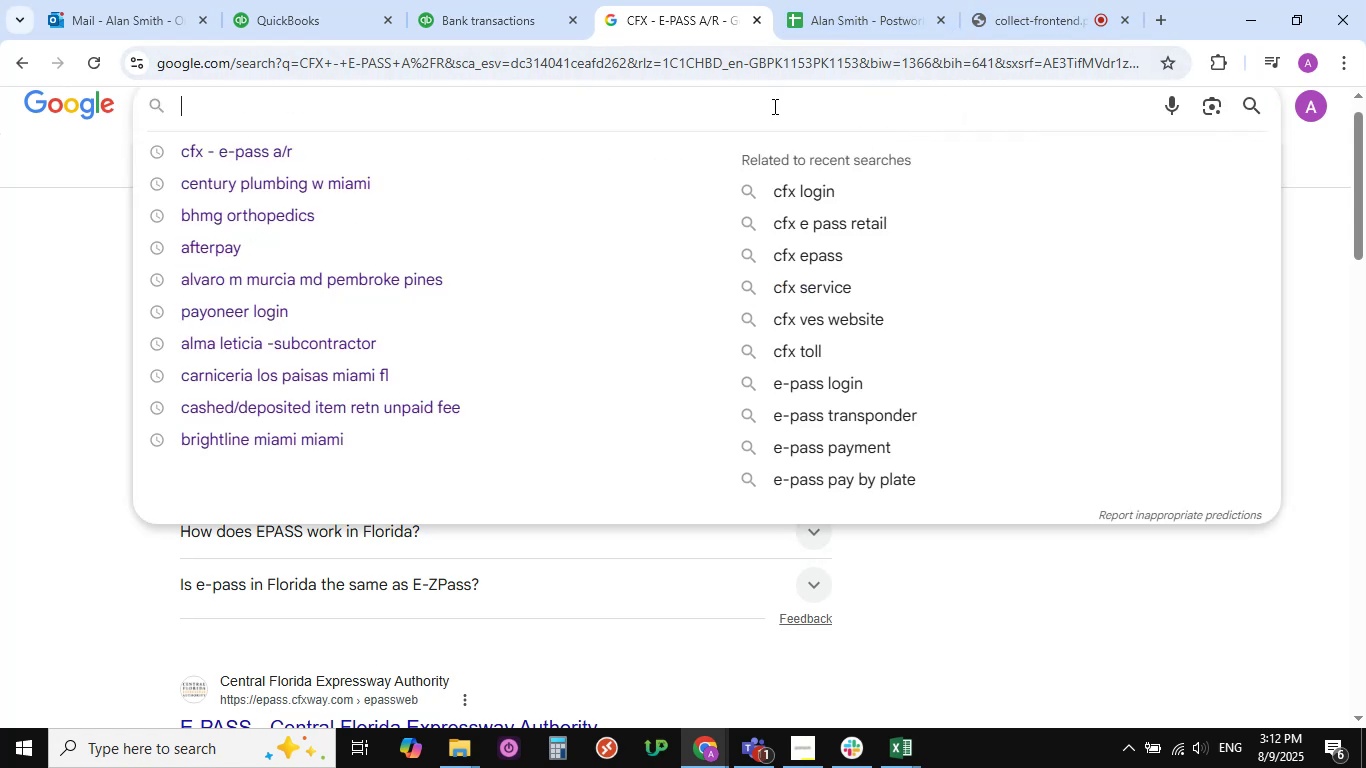 
left_click([771, 105])
 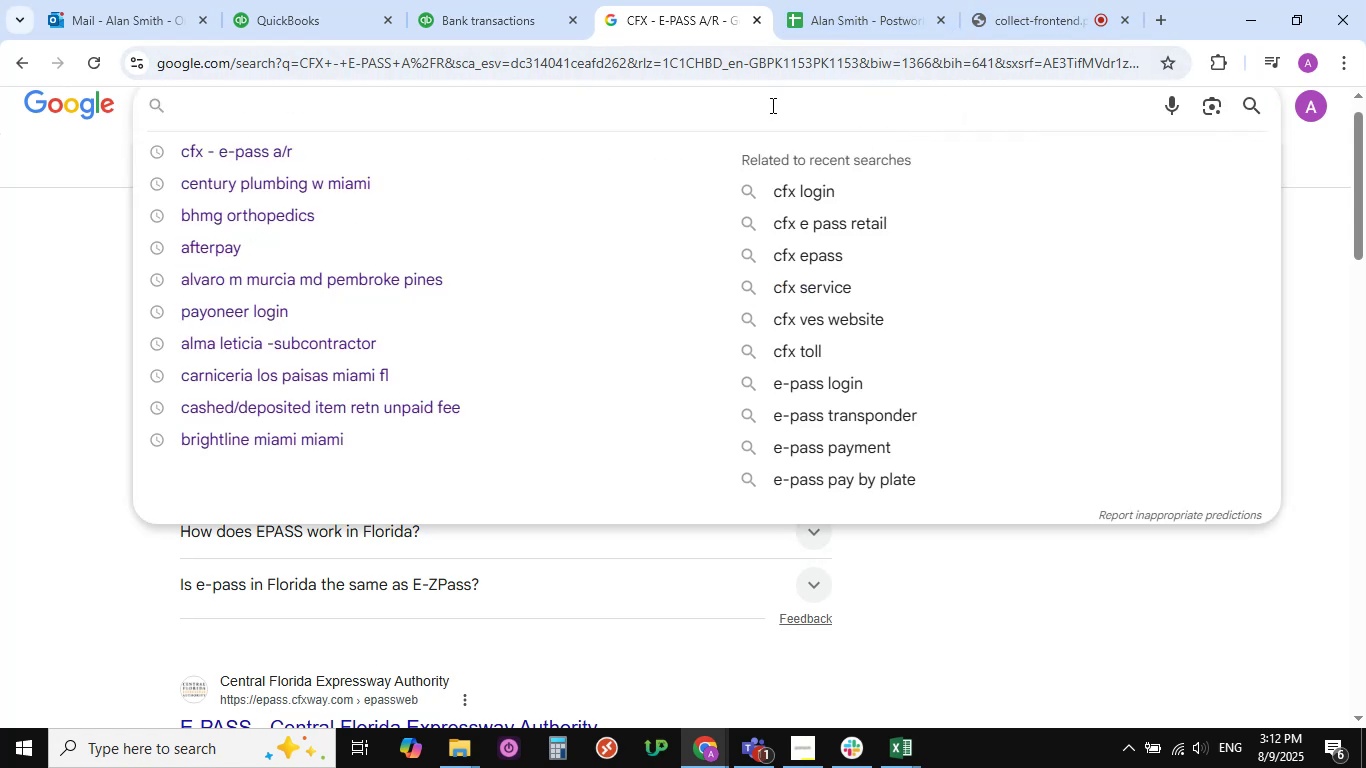 
key(Control+V)
 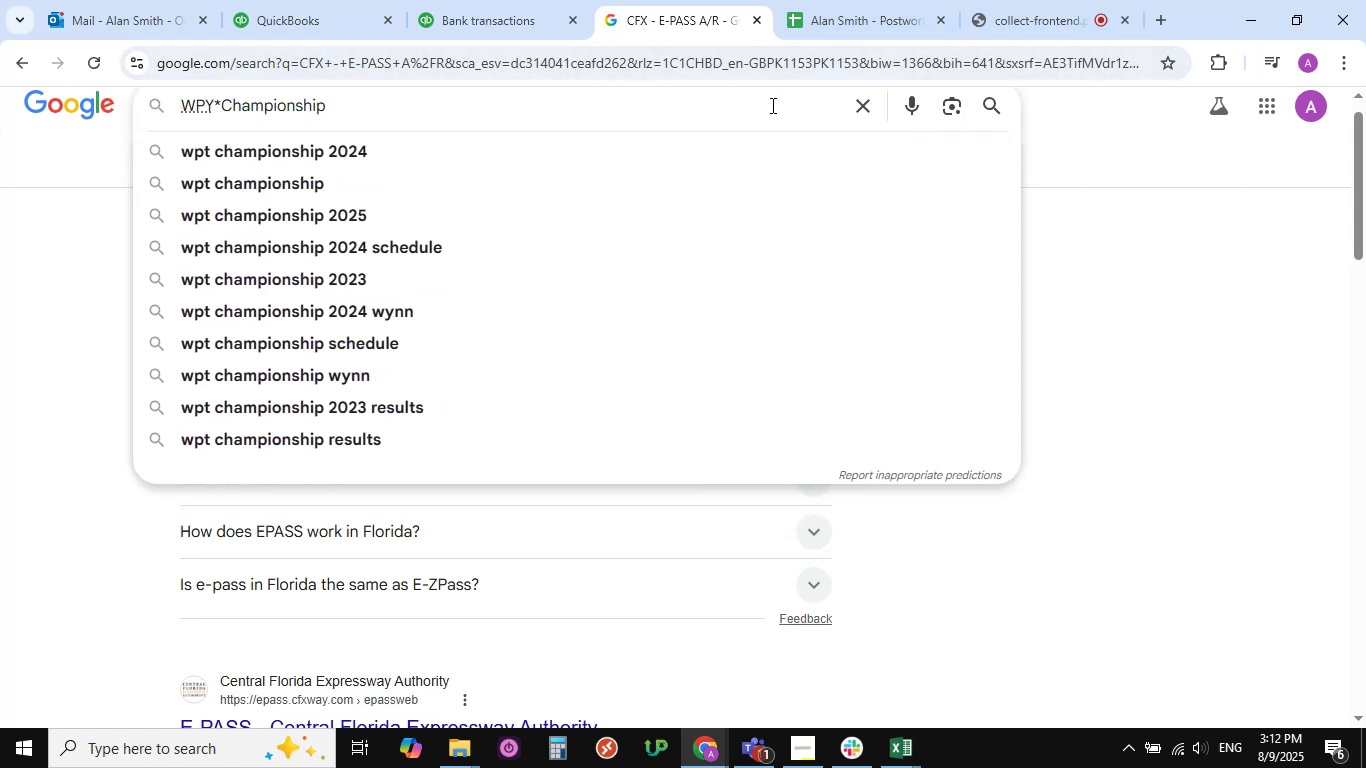 
key(NumpadEnter)
 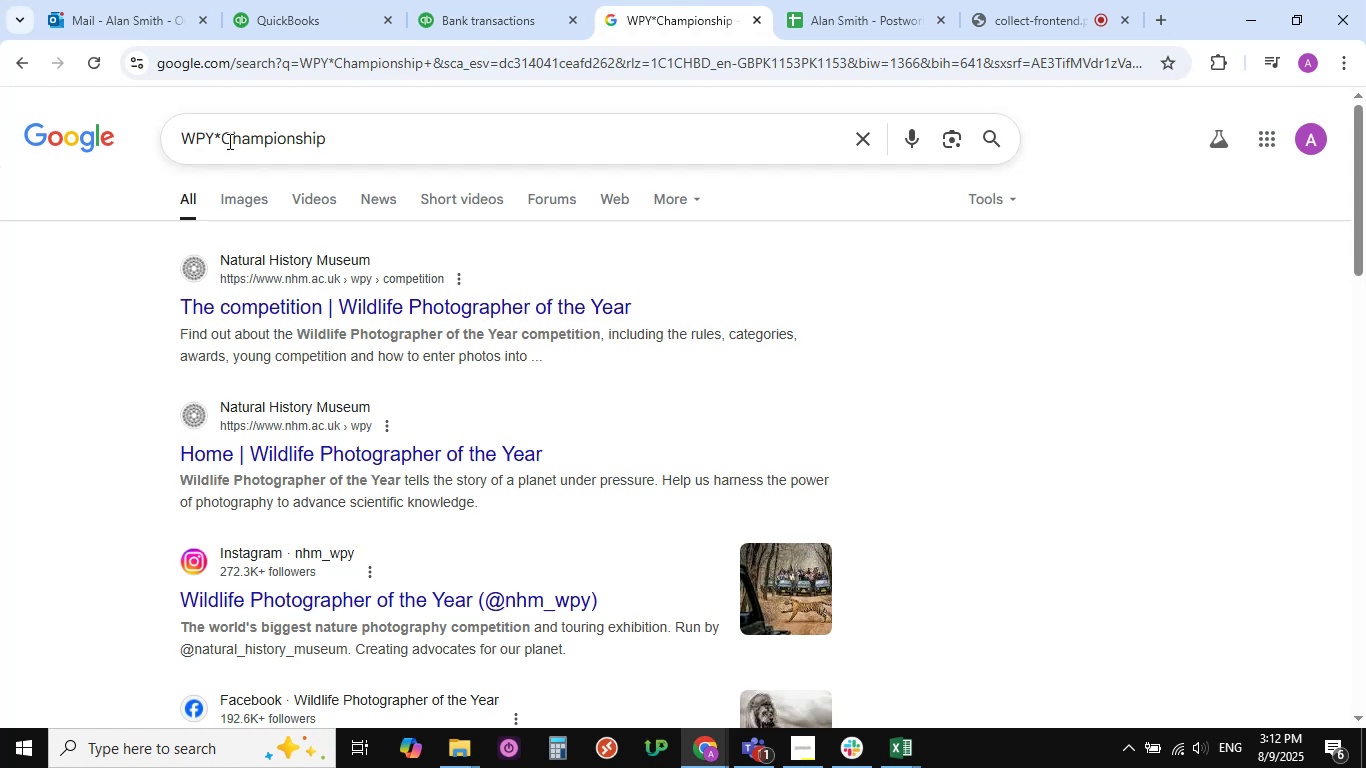 
wait(5.76)
 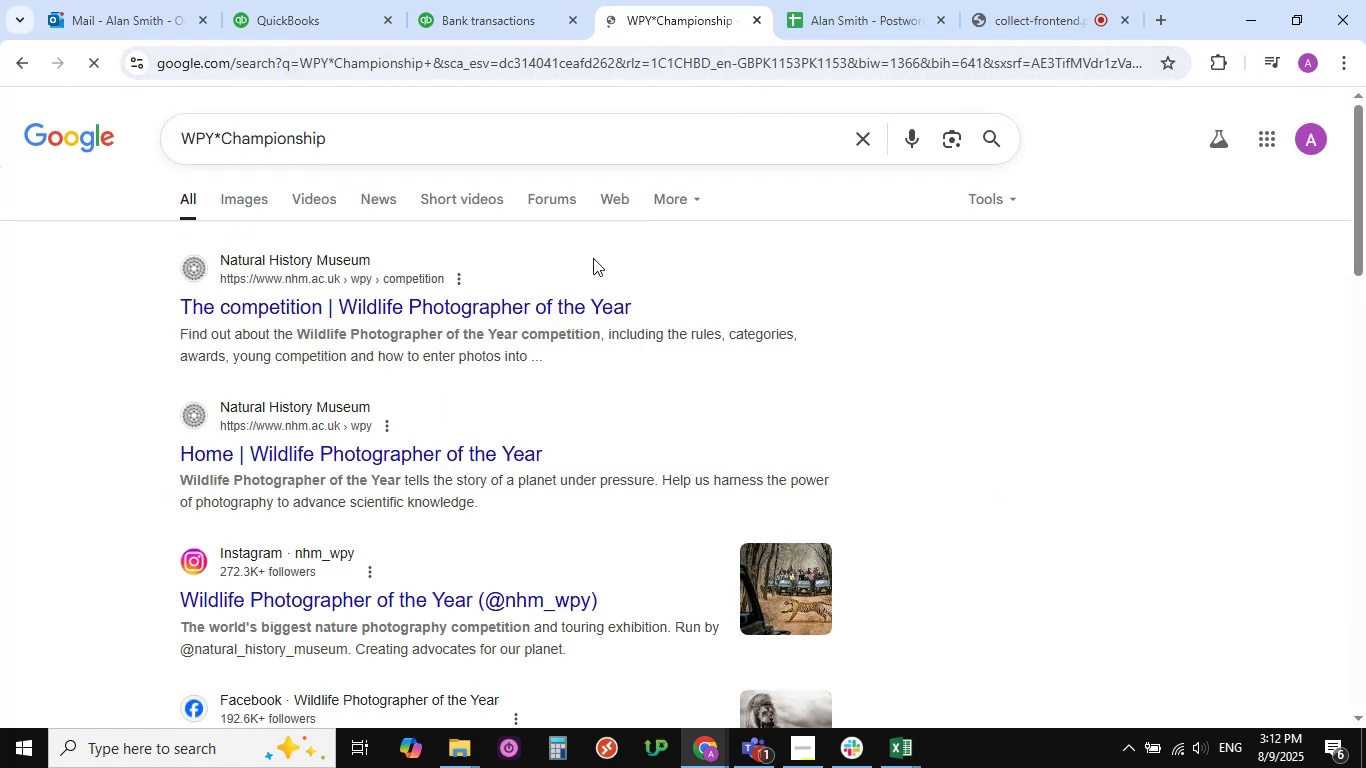 
left_click([222, 141])
 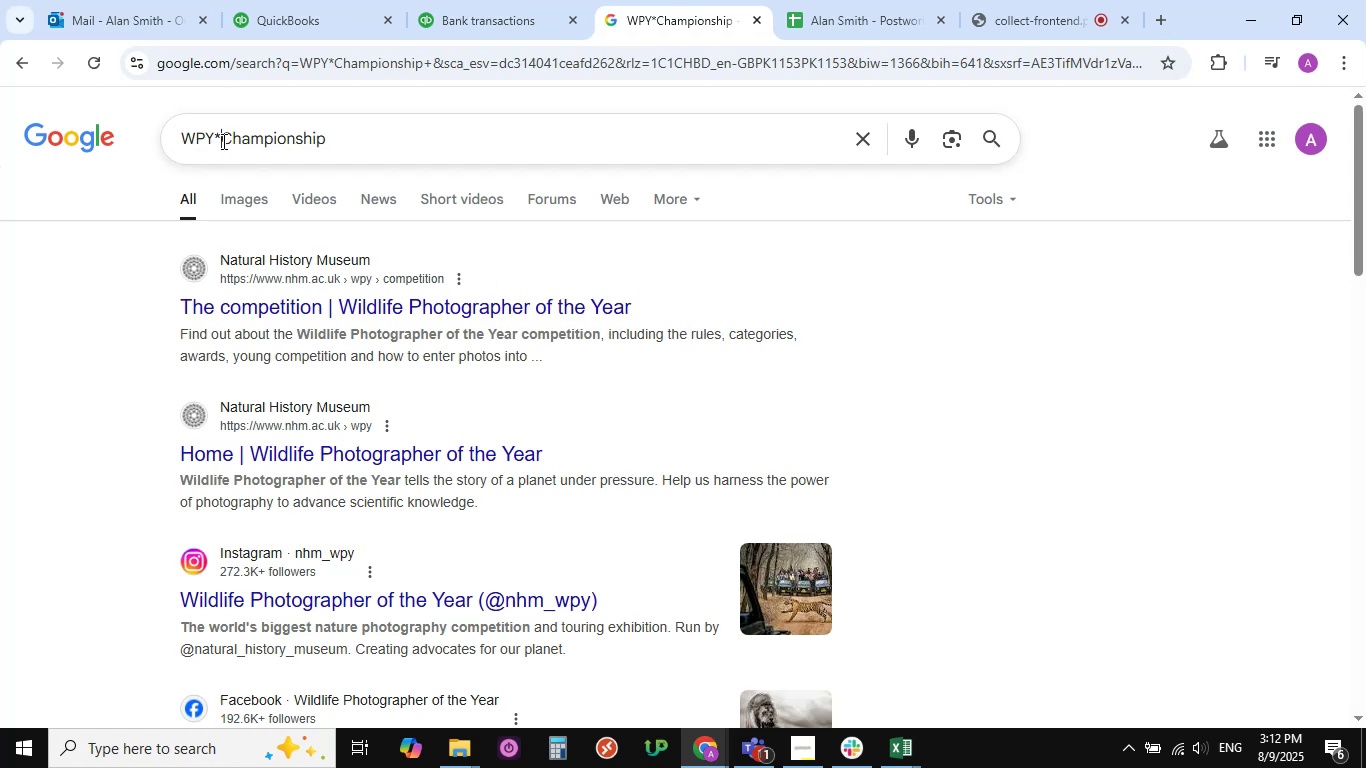 
left_click_drag(start_coordinate=[222, 141], to_coordinate=[167, 142])
 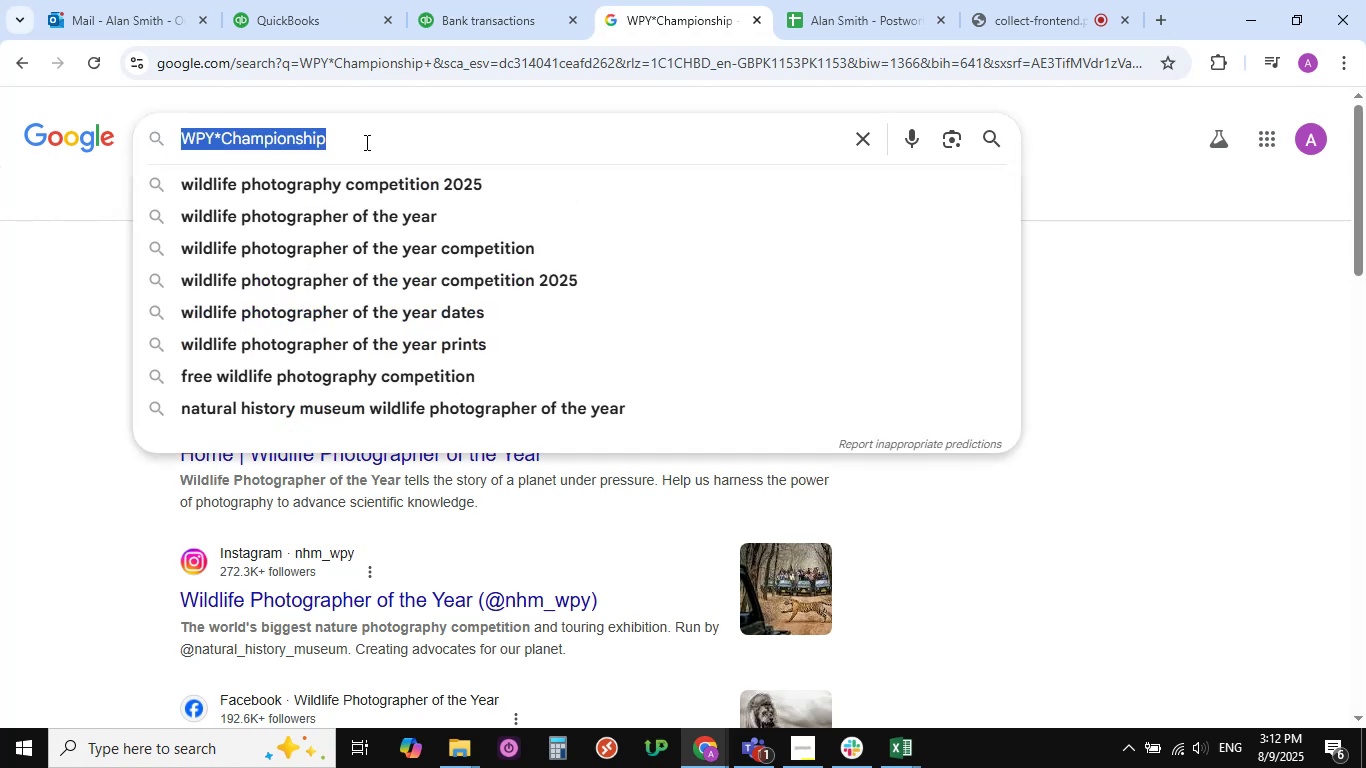 
left_click([368, 142])
 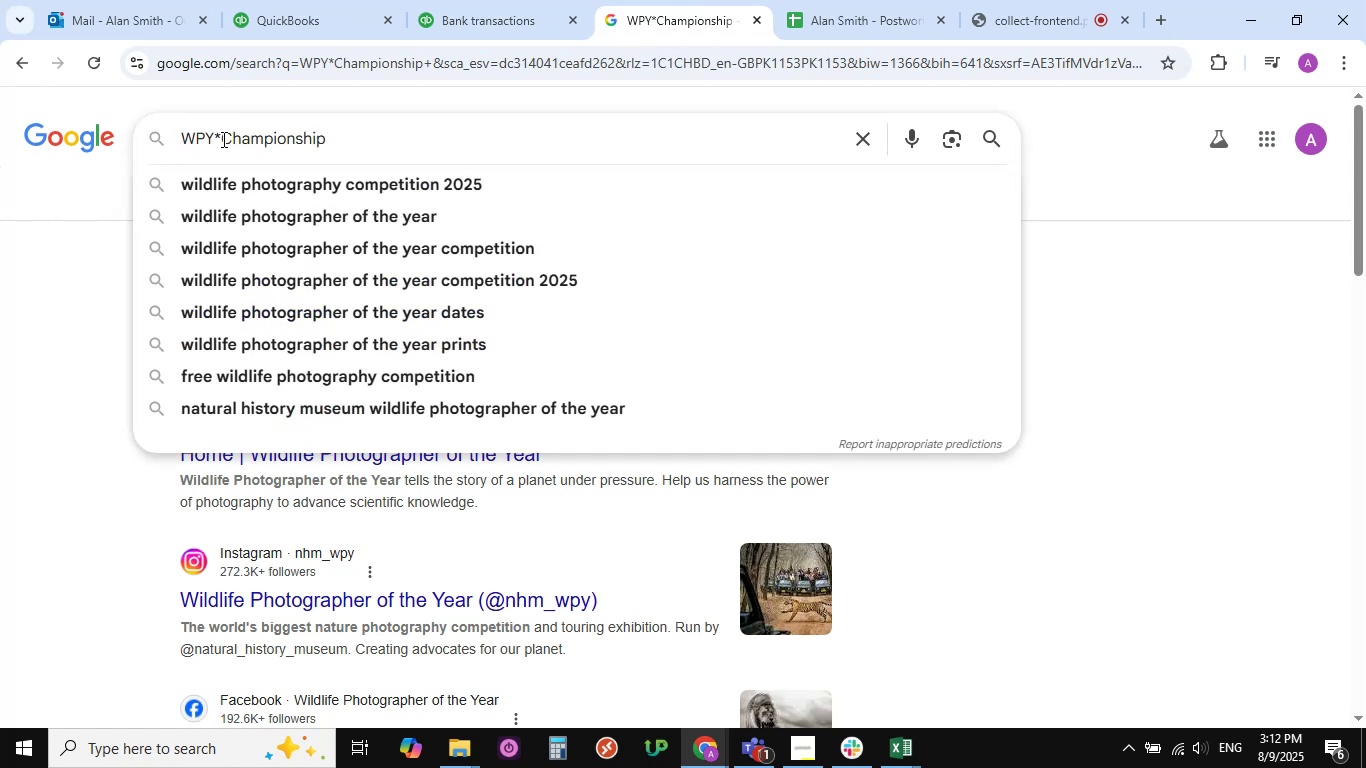 
left_click_drag(start_coordinate=[222, 139], to_coordinate=[156, 139])
 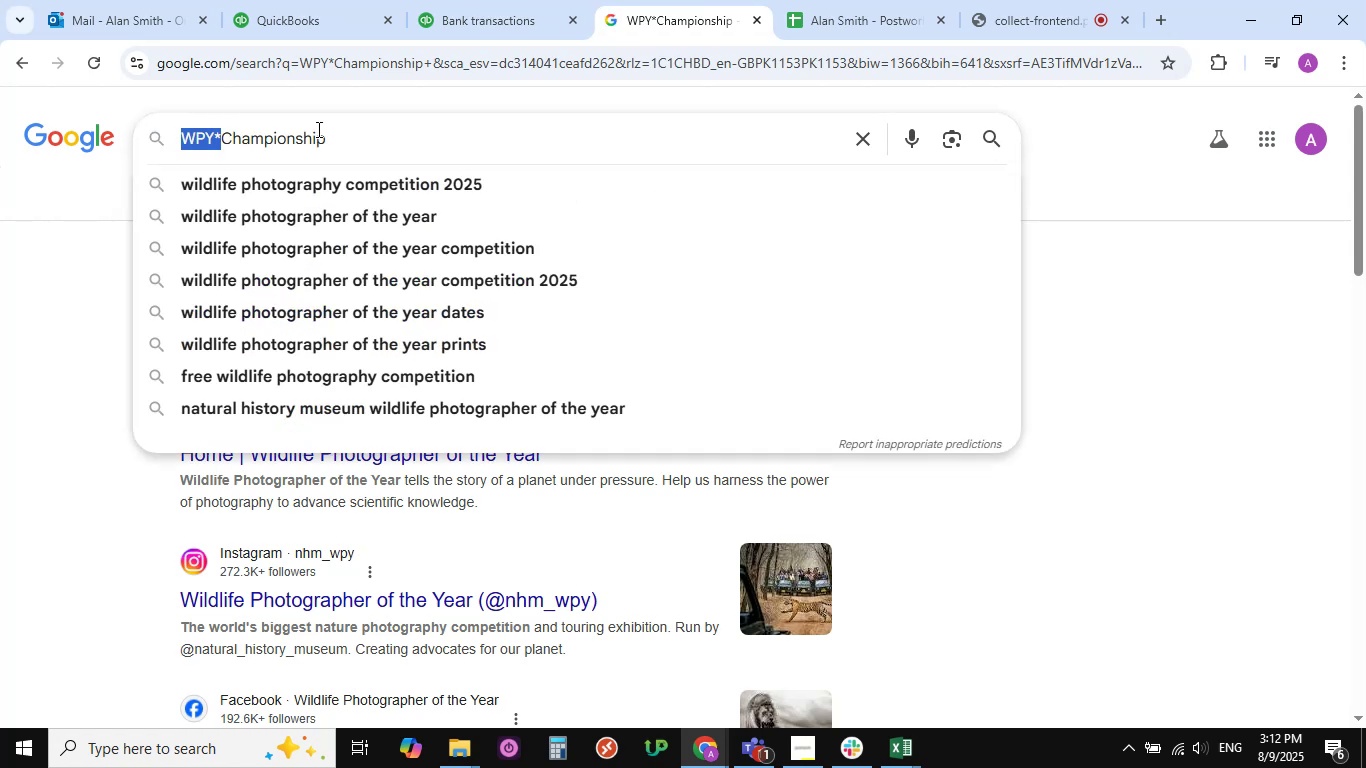 
left_click([370, 142])
 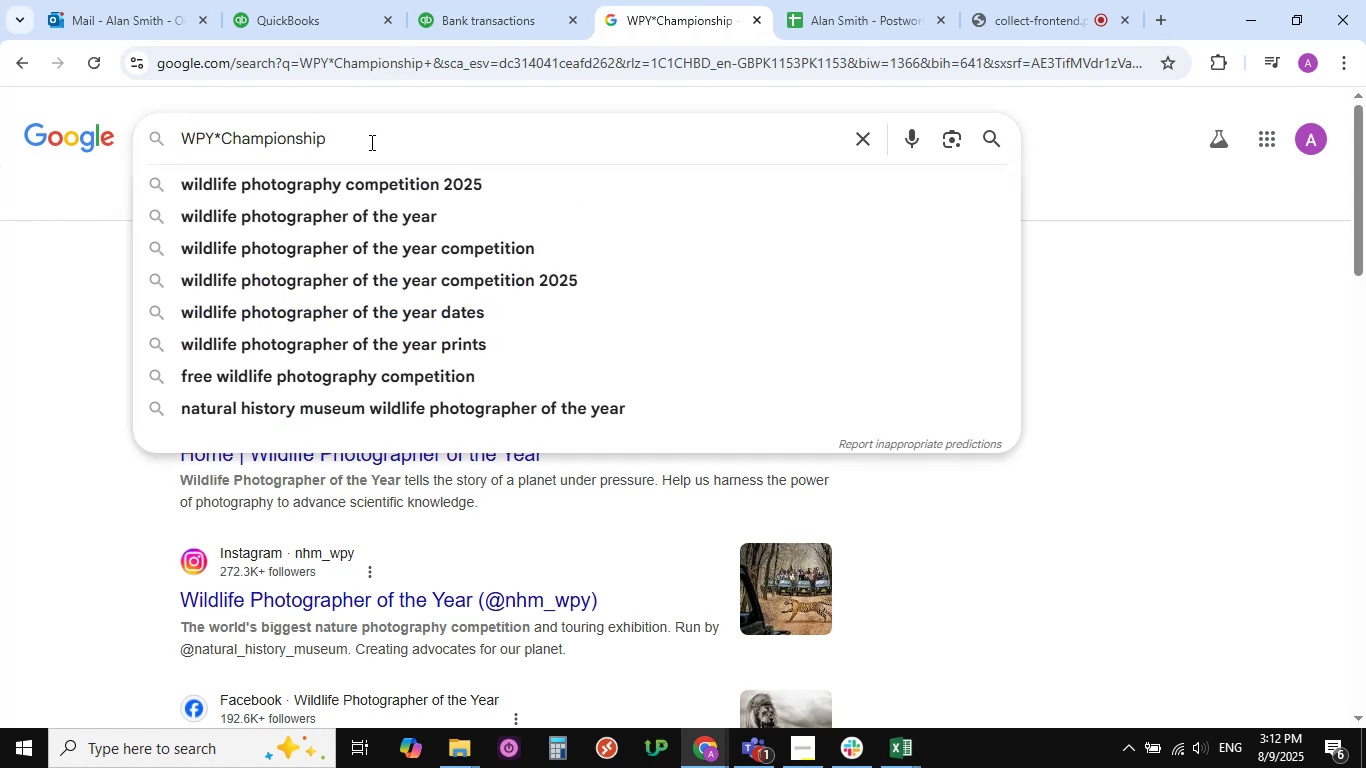 
key(NumpadEnter)
 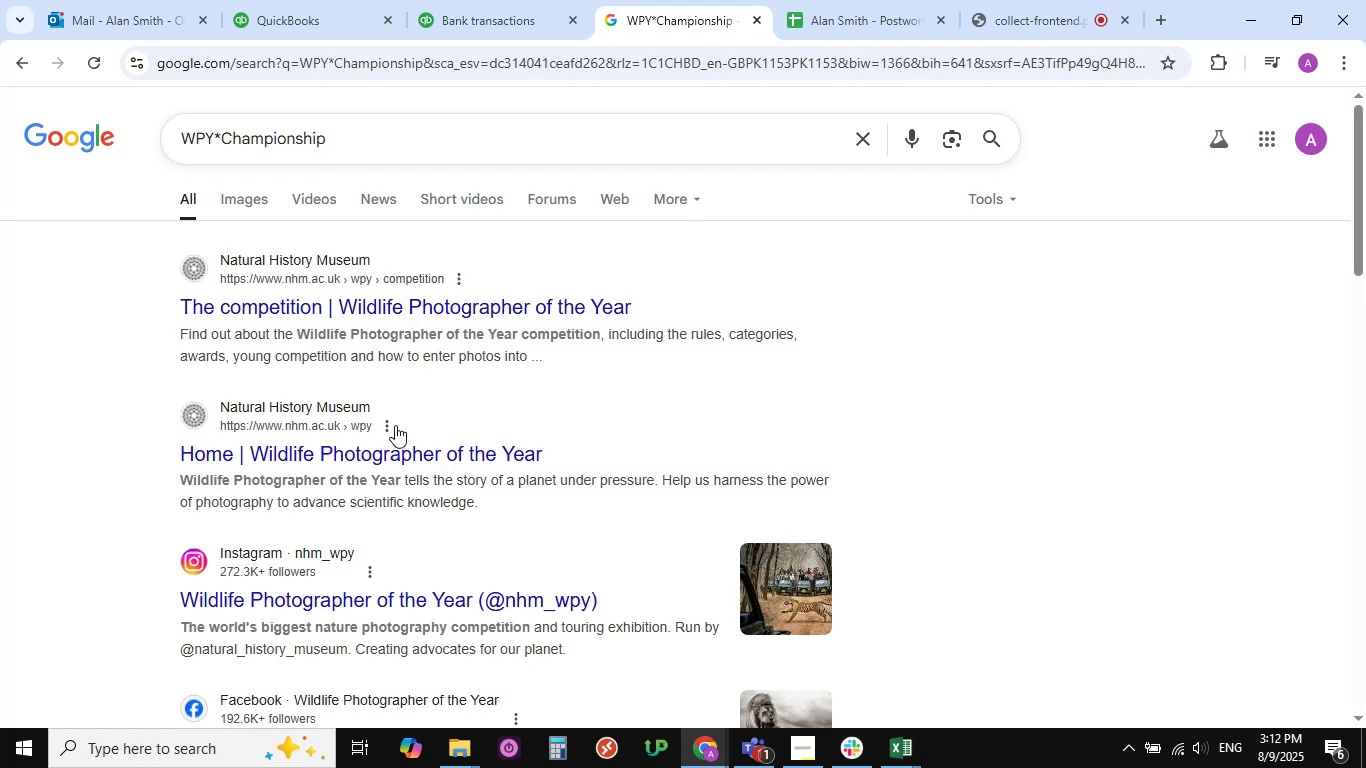 
scroll: coordinate [396, 422], scroll_direction: down, amount: 2.0
 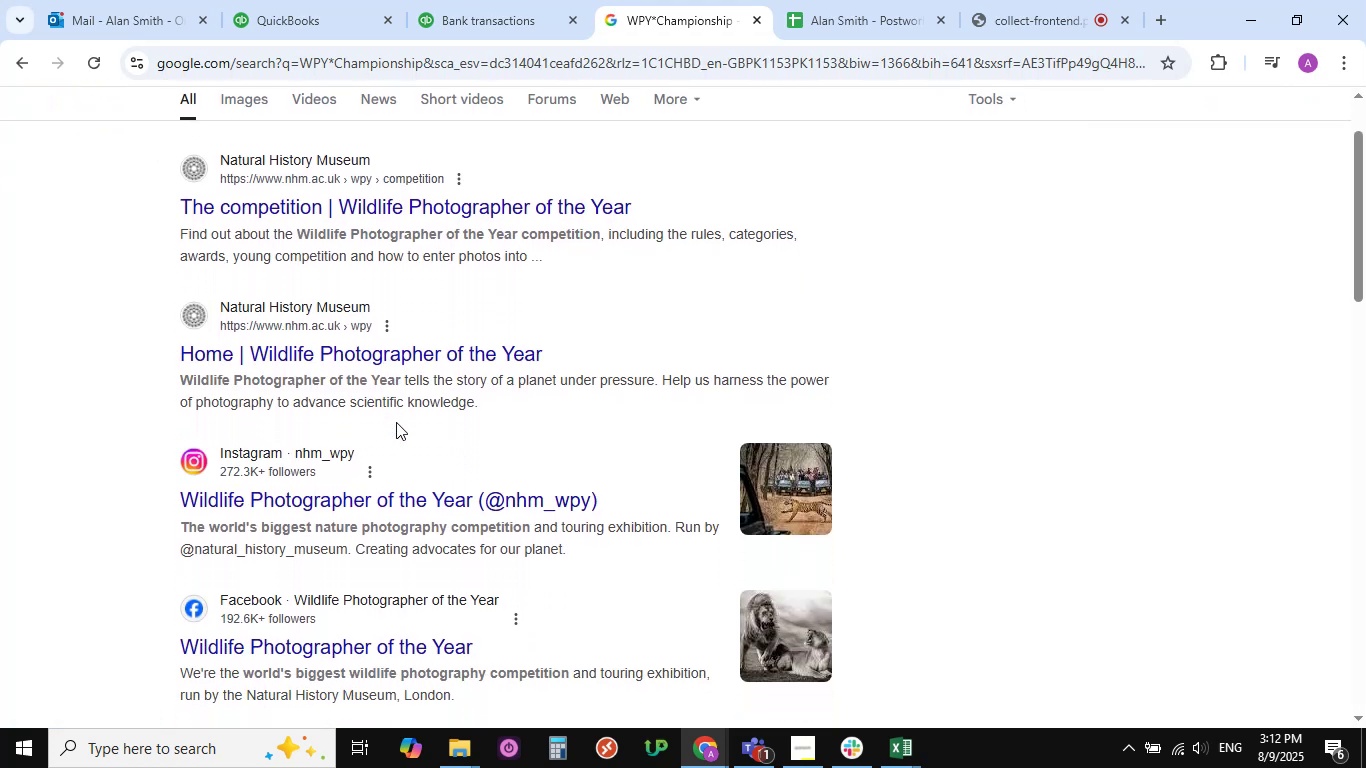 
scroll: coordinate [396, 422], scroll_direction: up, amount: 5.0
 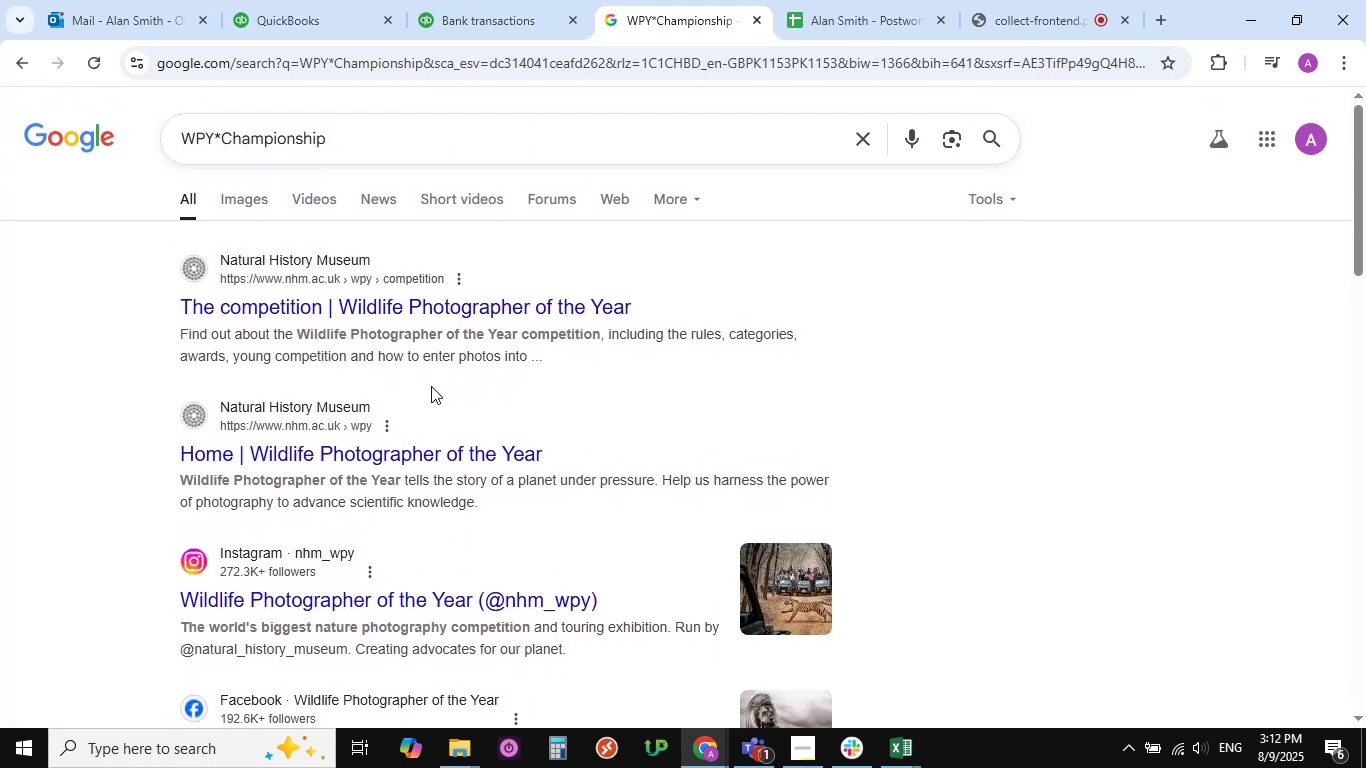 
scroll: coordinate [431, 386], scroll_direction: down, amount: 9.0
 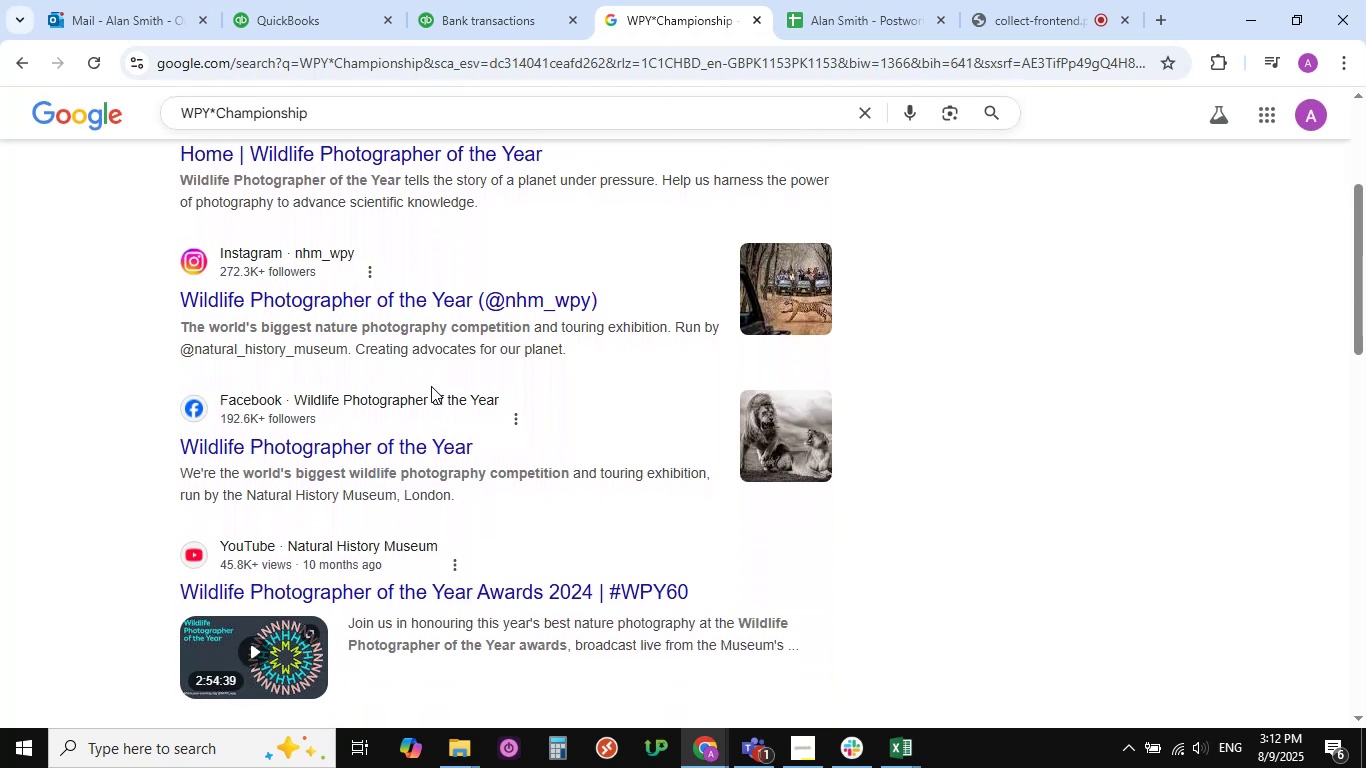 
scroll: coordinate [431, 386], scroll_direction: up, amount: 11.0
 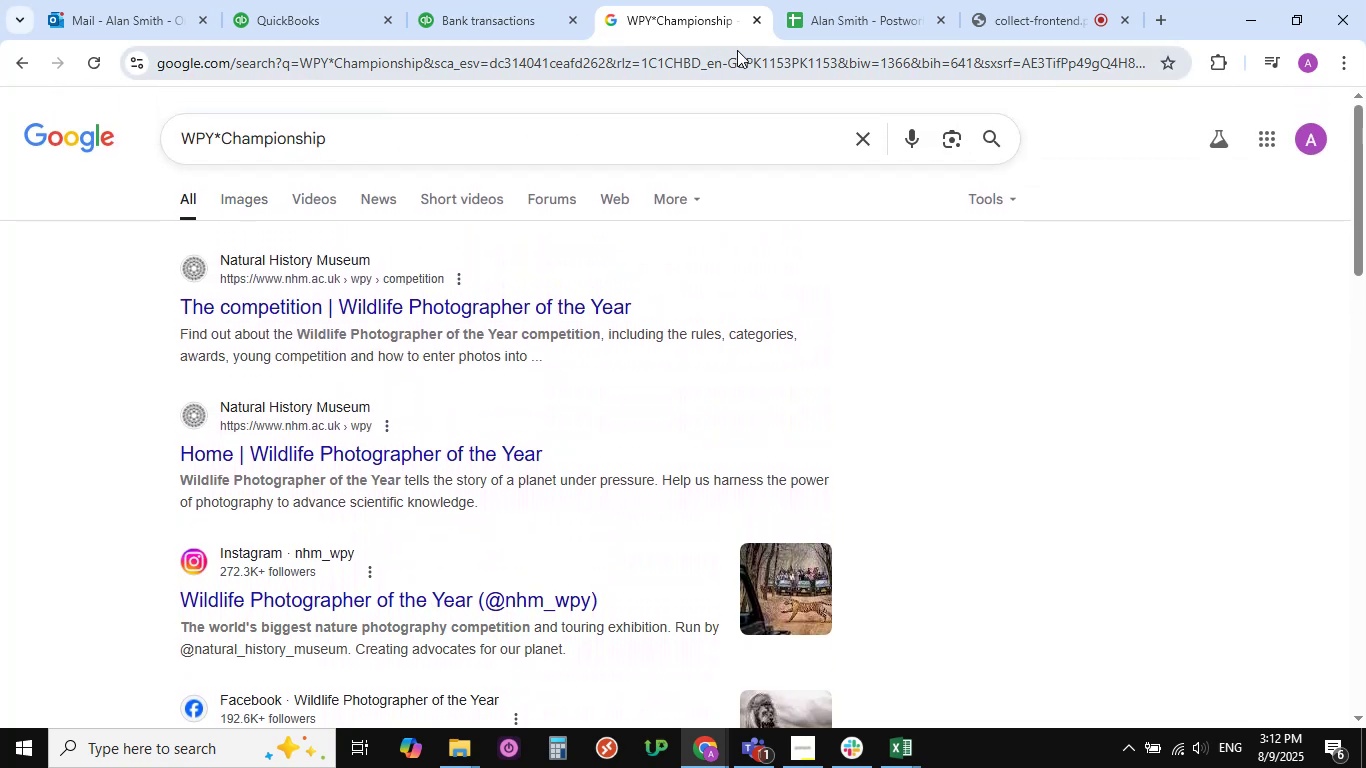 
left_click([522, 27])
 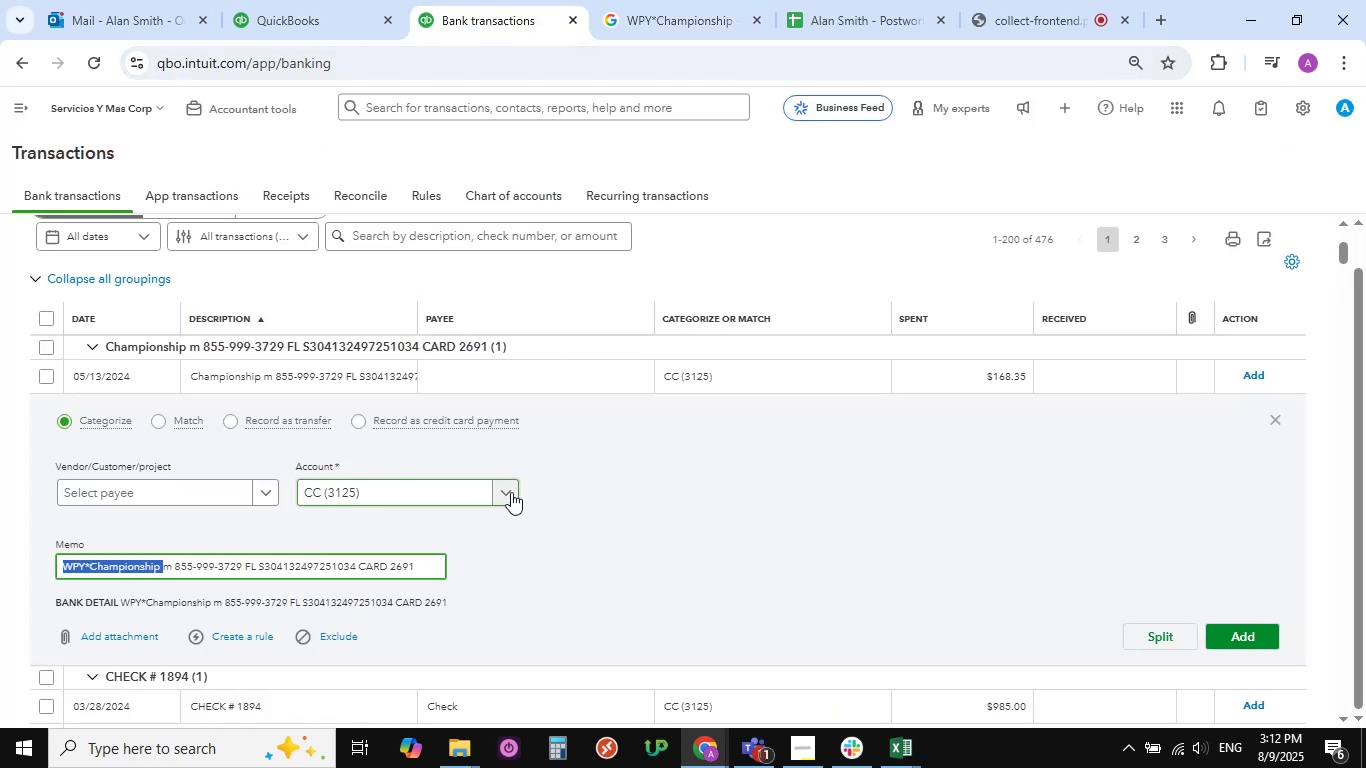 
left_click([512, 490])
 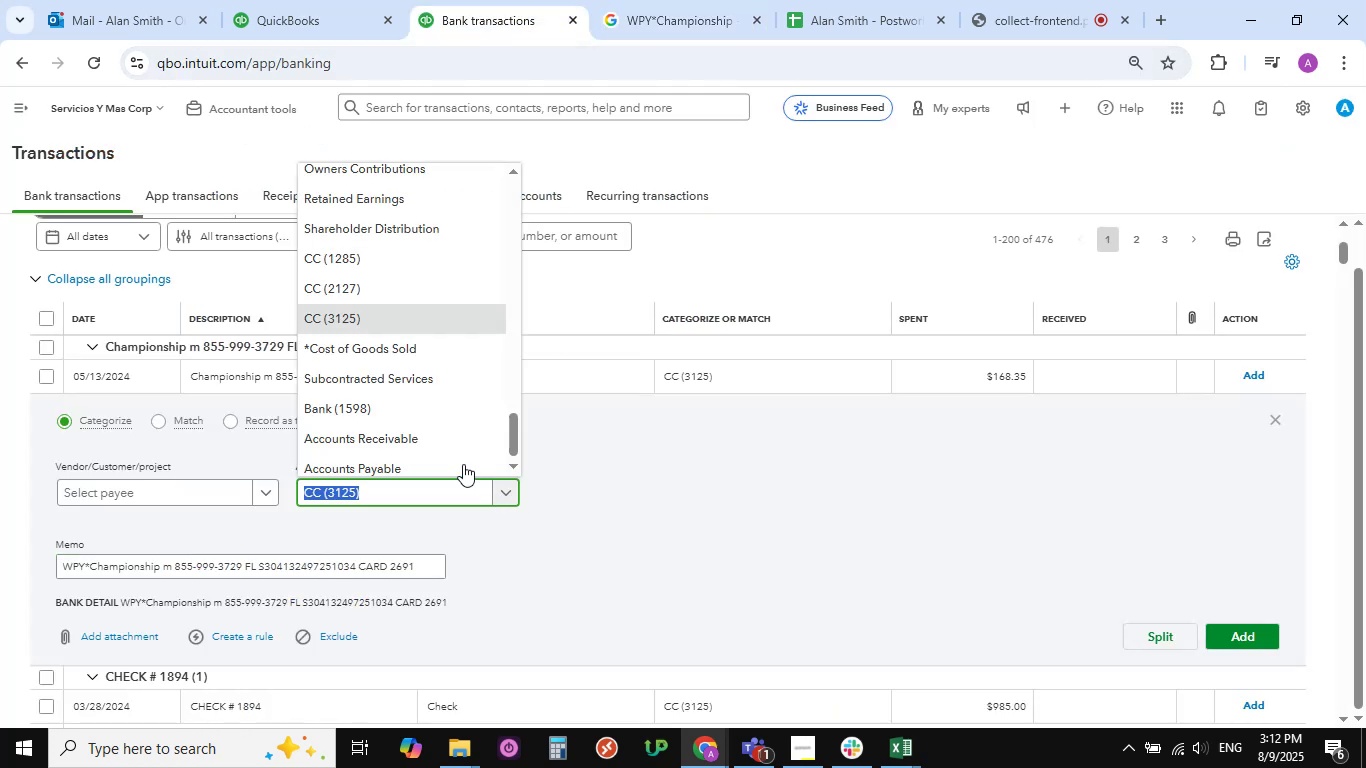 
scroll: coordinate [401, 407], scroll_direction: up, amount: 4.0
 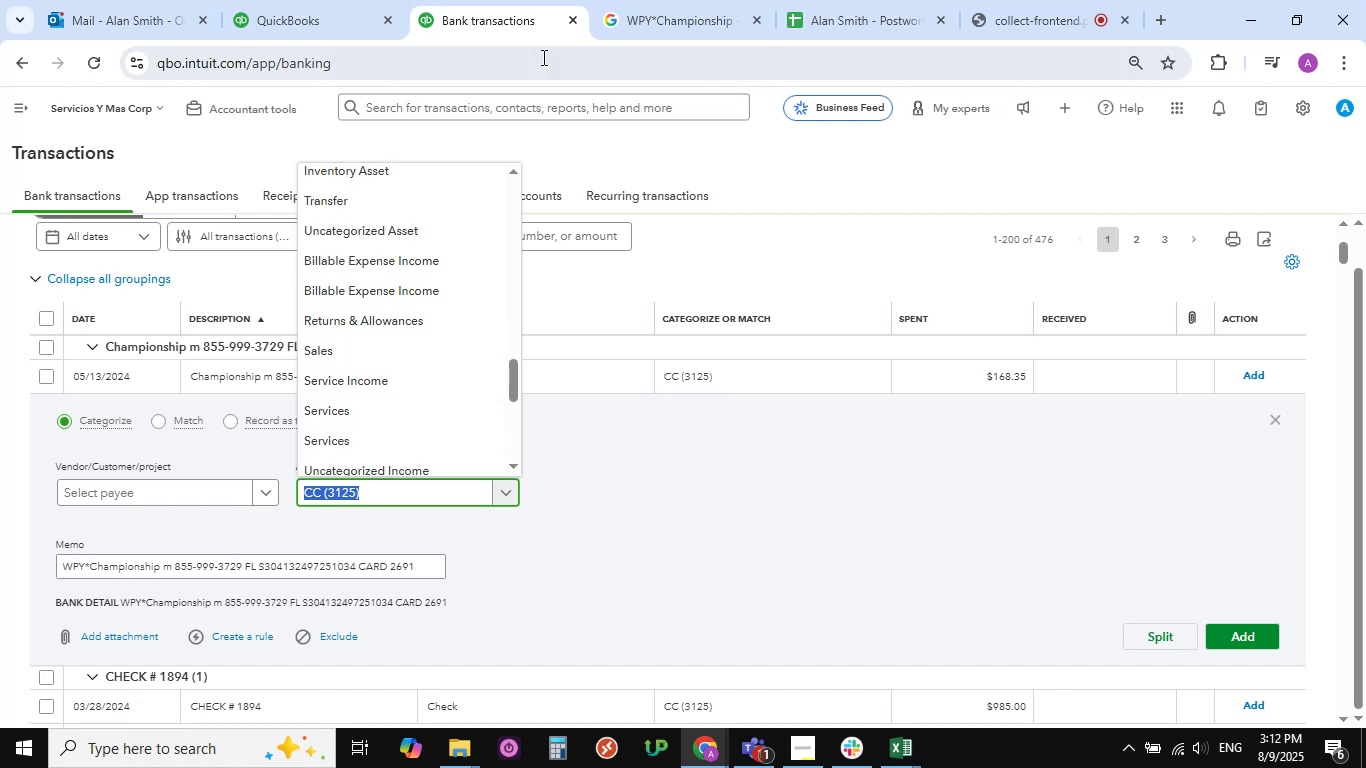 
left_click([688, 20])
 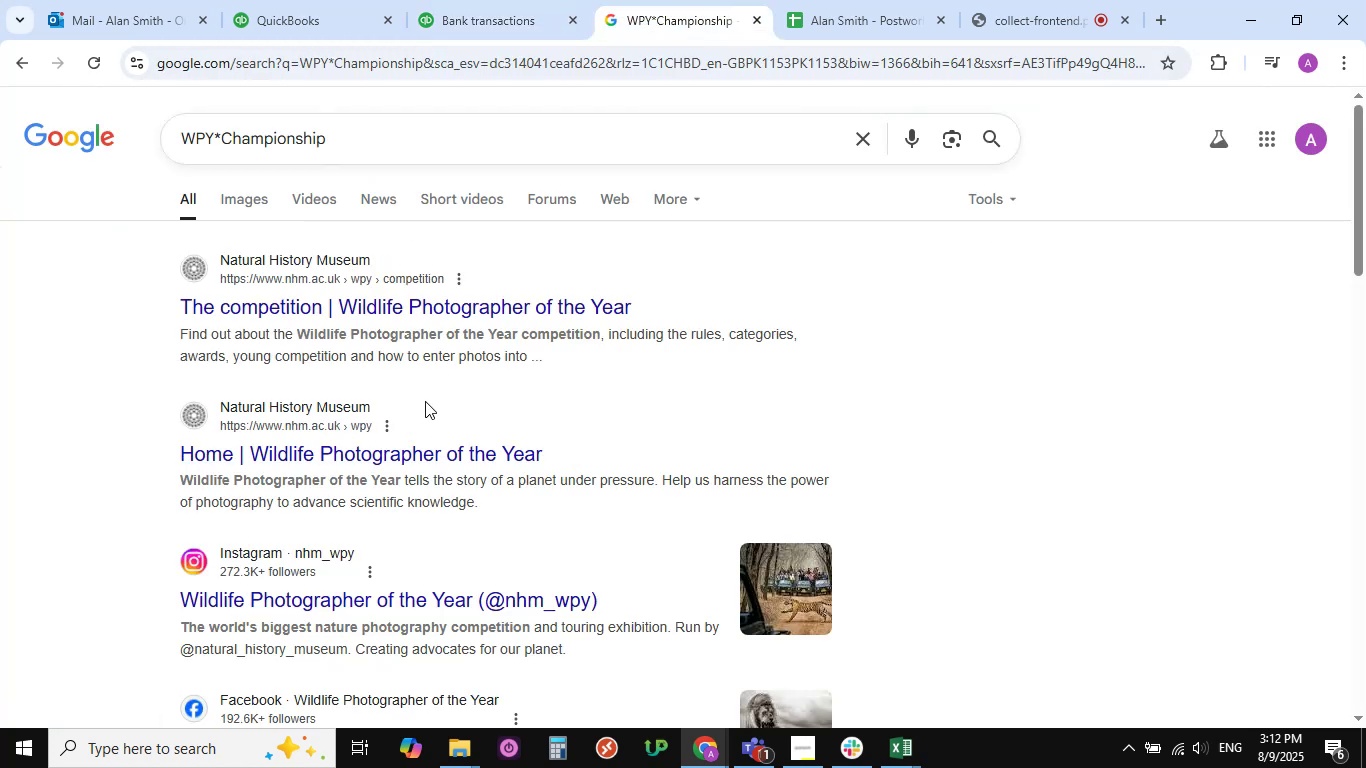 
scroll: coordinate [429, 399], scroll_direction: up, amount: 1.0
 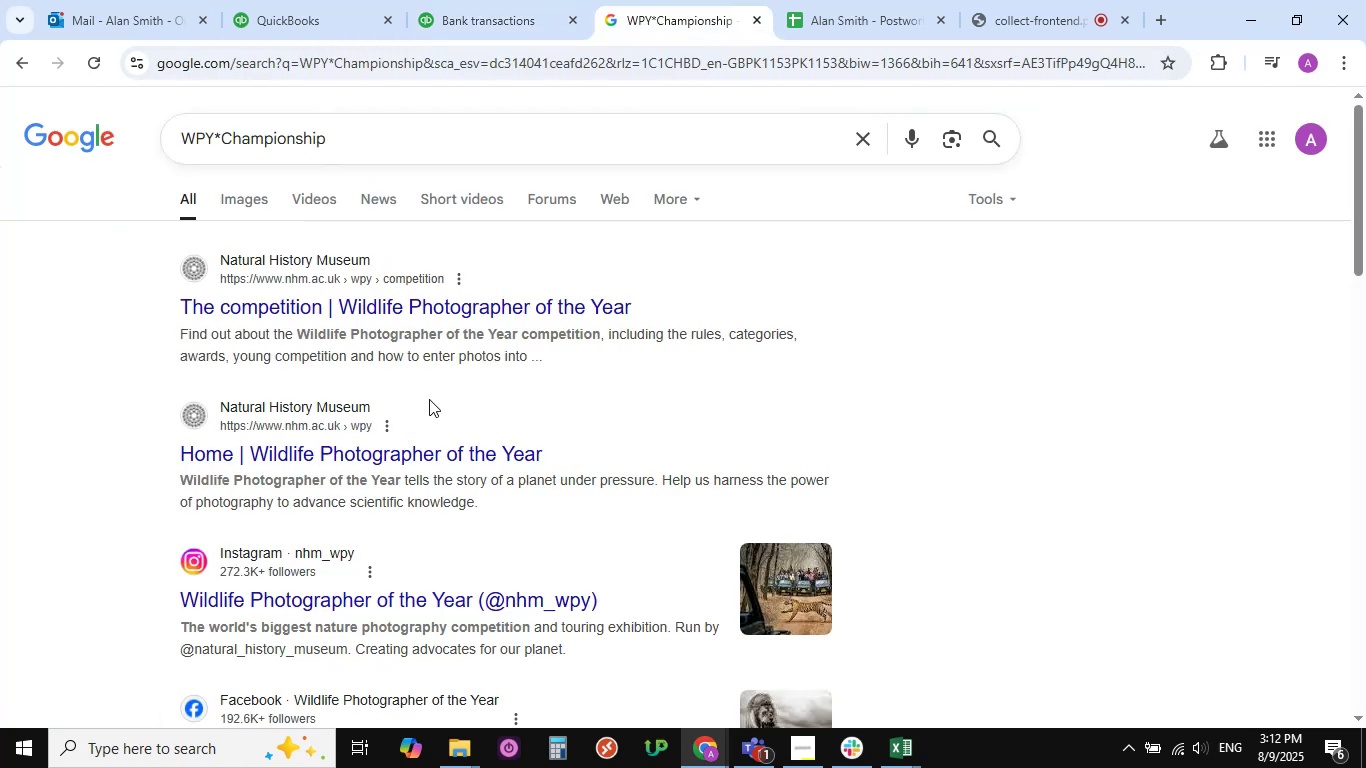 
scroll: coordinate [429, 399], scroll_direction: down, amount: 2.0
 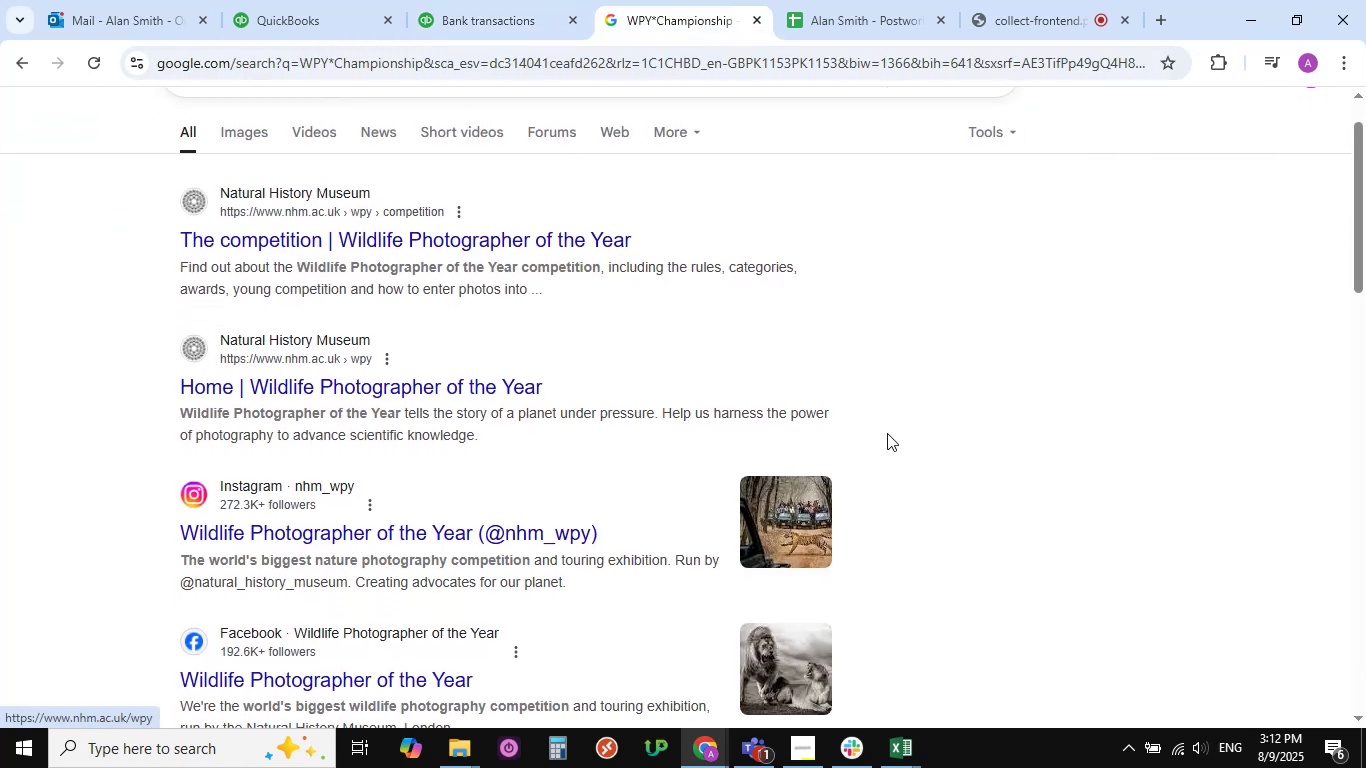 
scroll: coordinate [436, 386], scroll_direction: up, amount: 2.0
 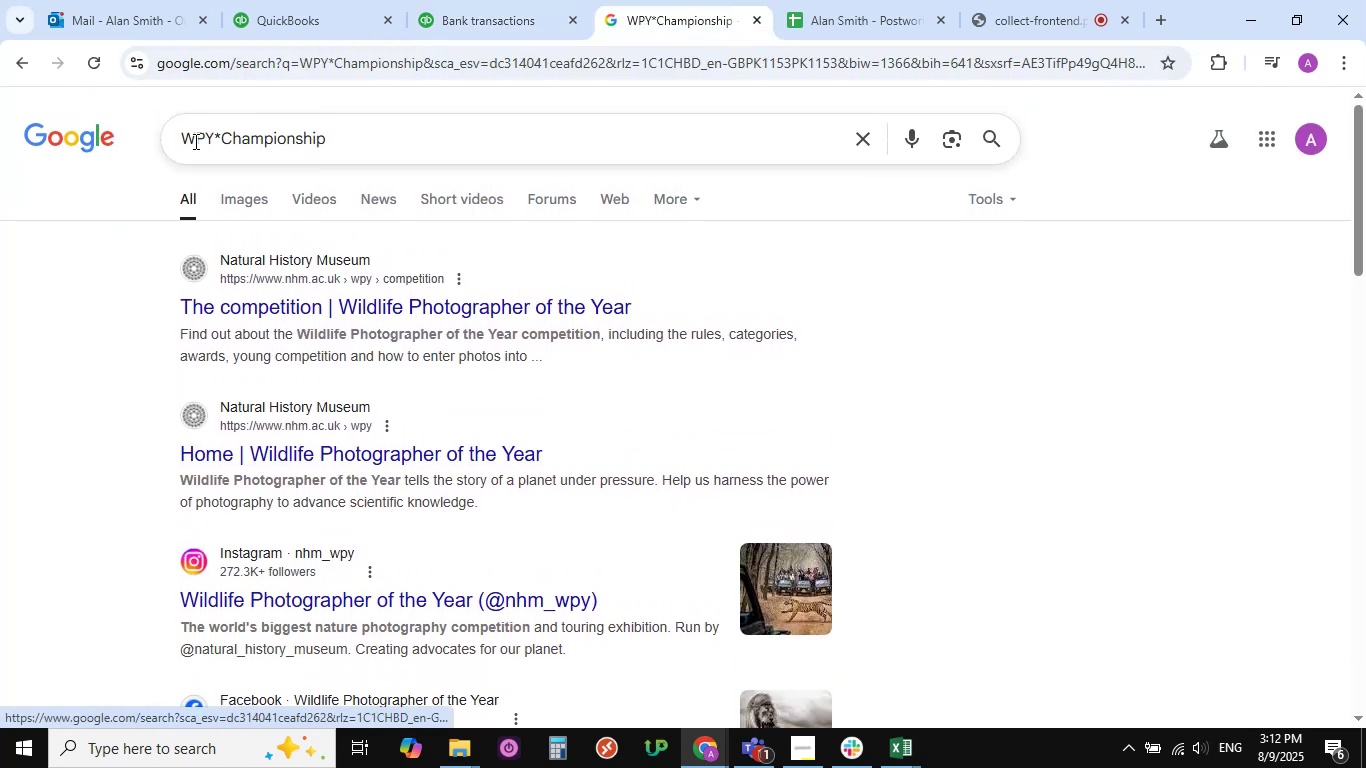 
left_click_drag(start_coordinate=[220, 137], to_coordinate=[0, 138])
 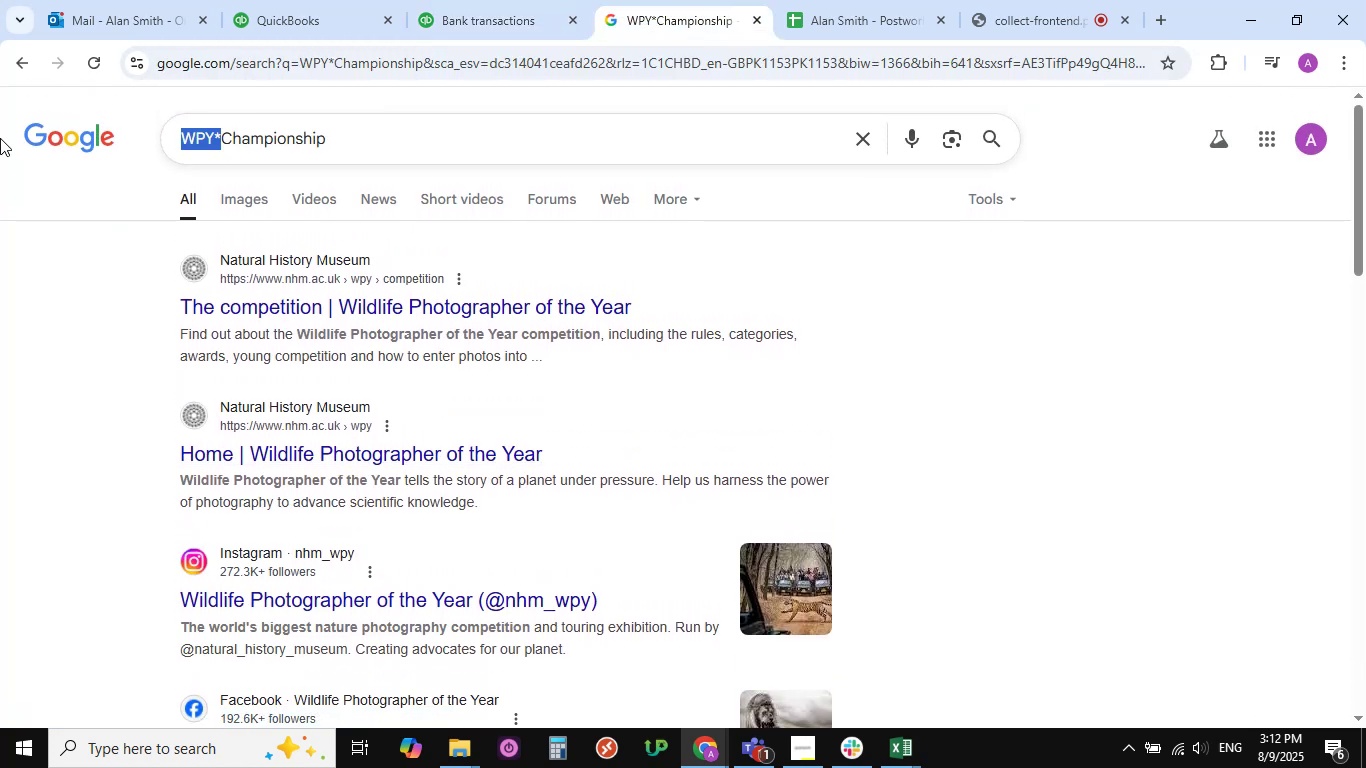 
key(Backspace)
 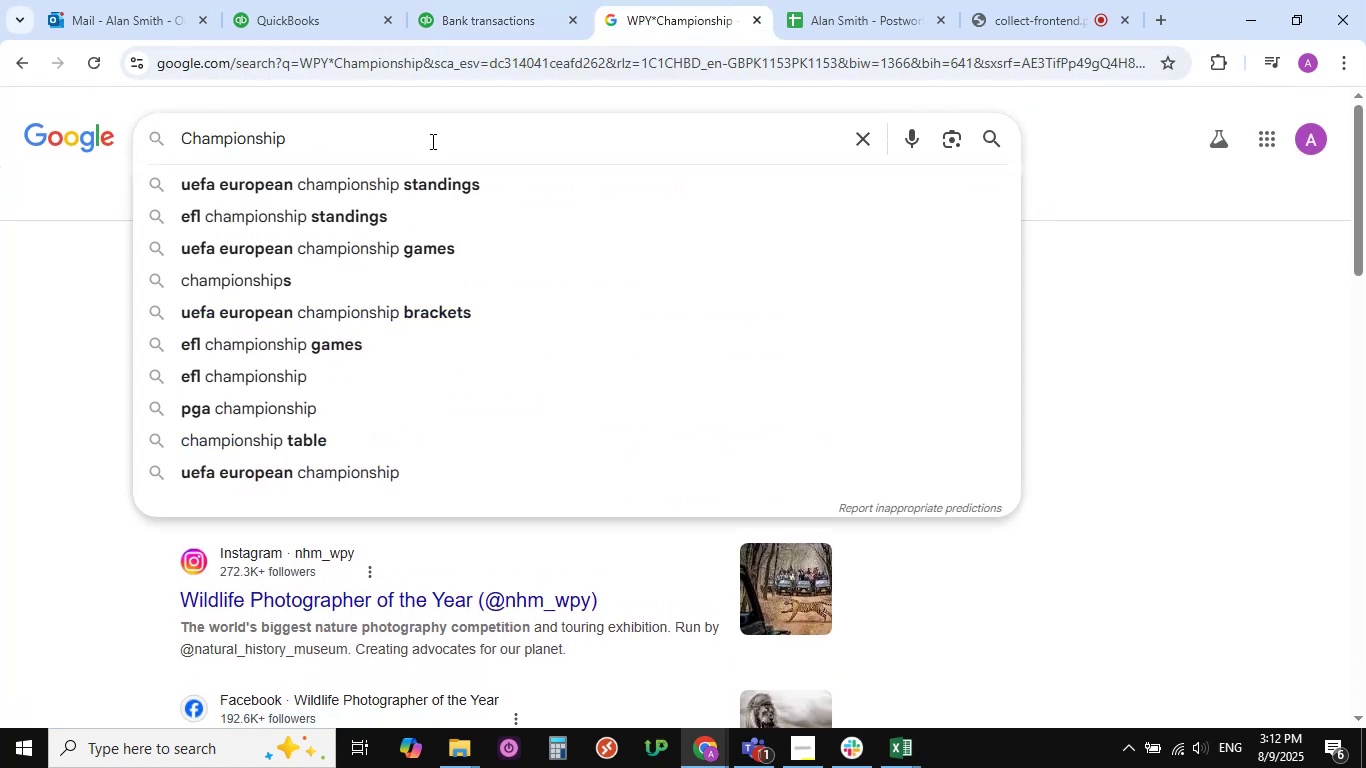 
left_click([411, 153])
 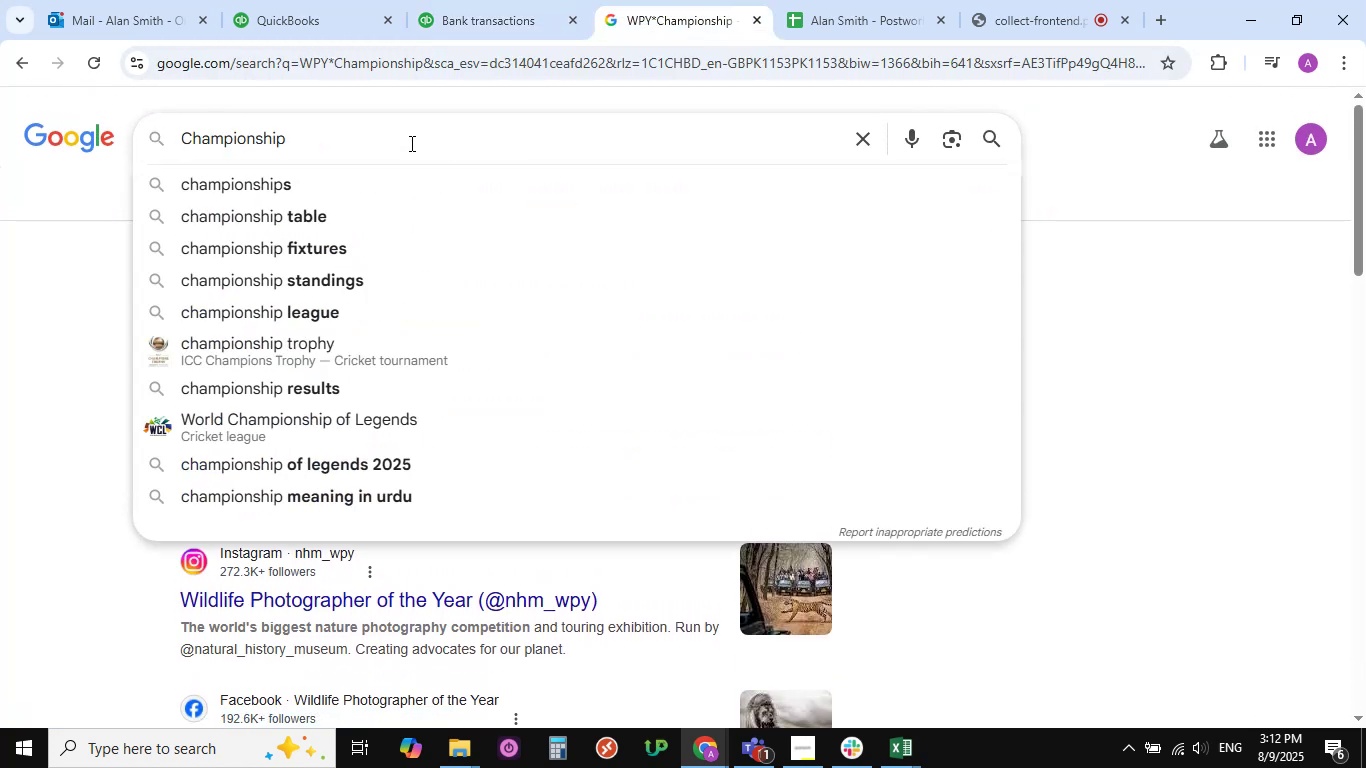 
type( fl)
 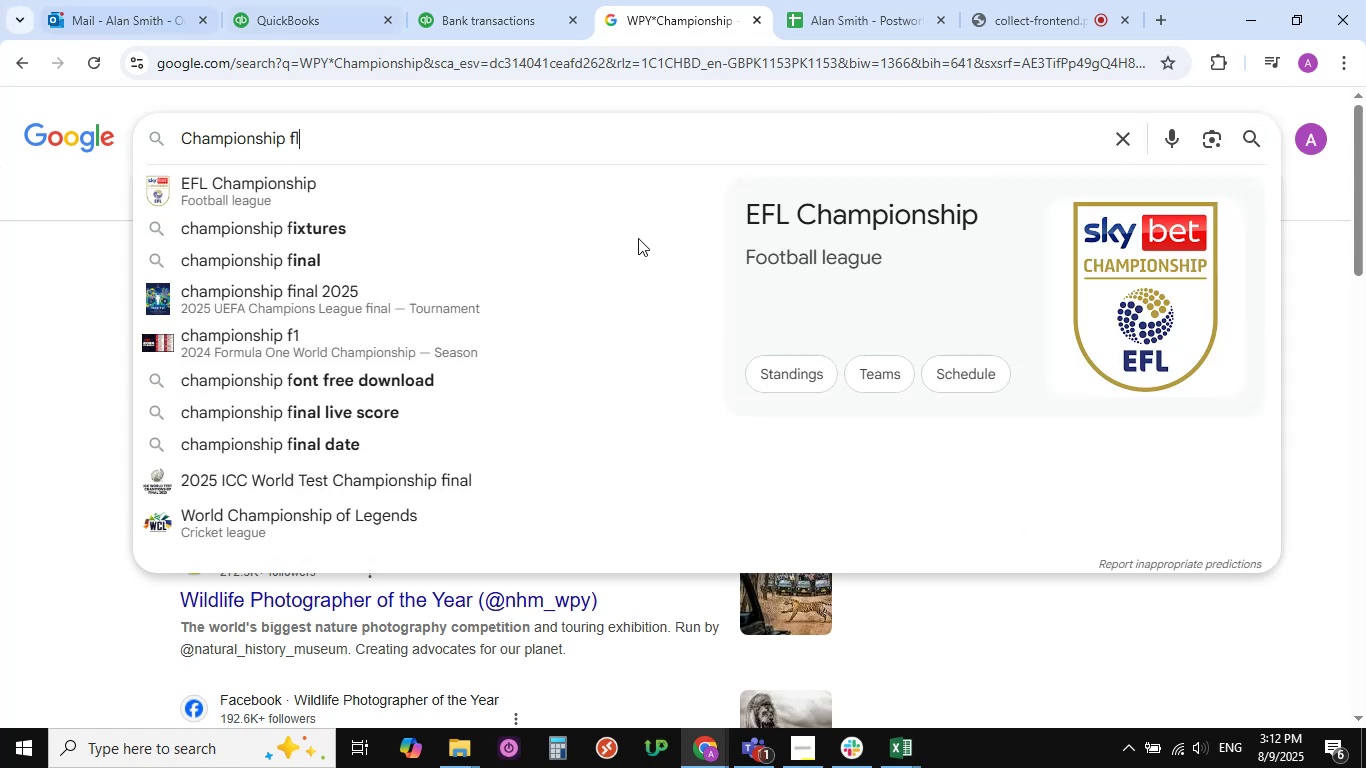 
key(Enter)
 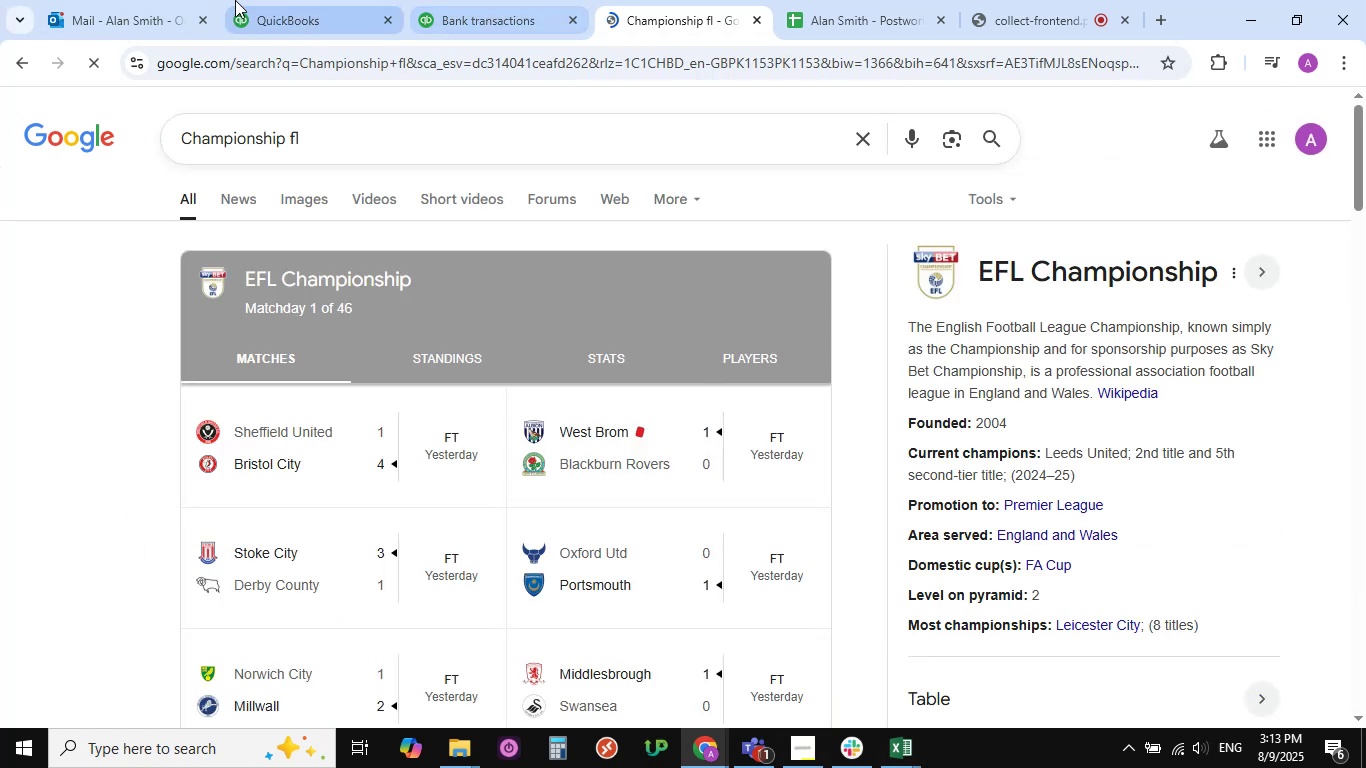 
left_click([444, 0])
 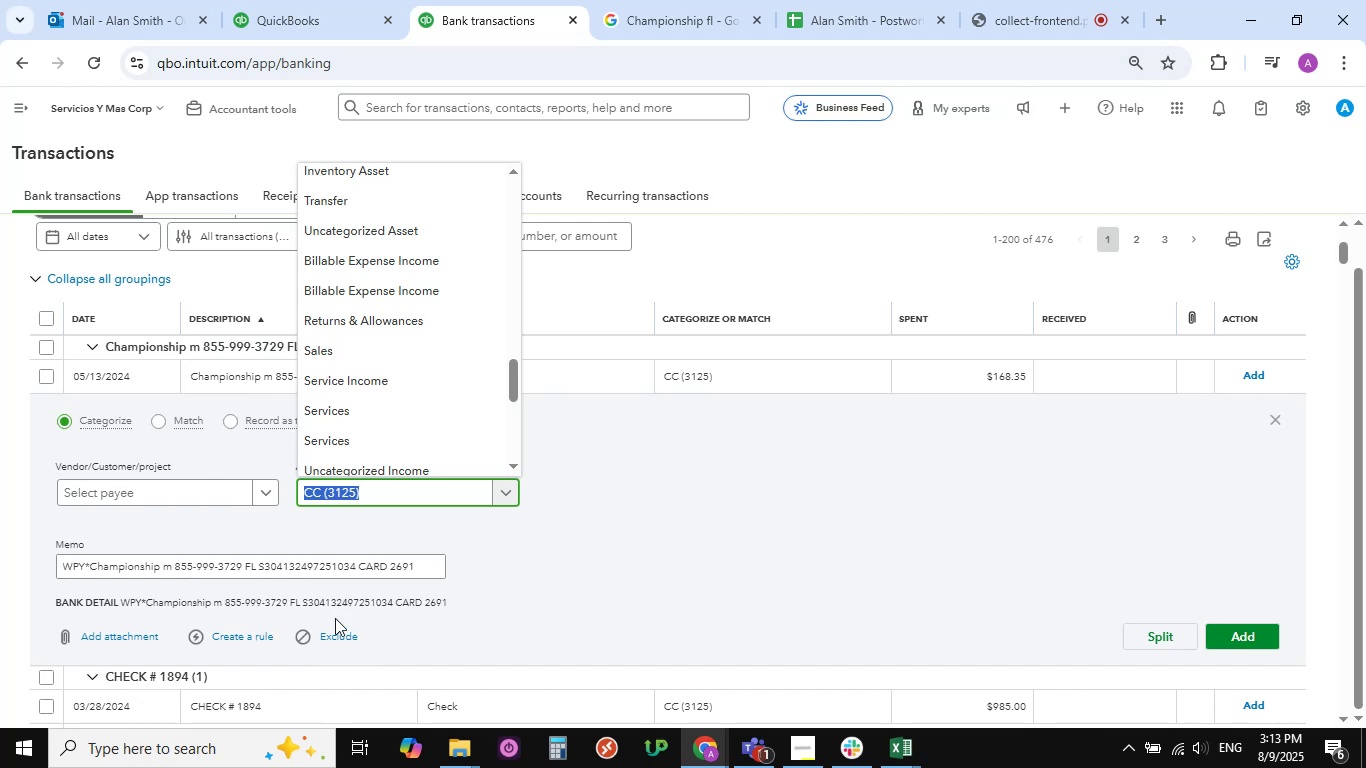 
wait(5.71)
 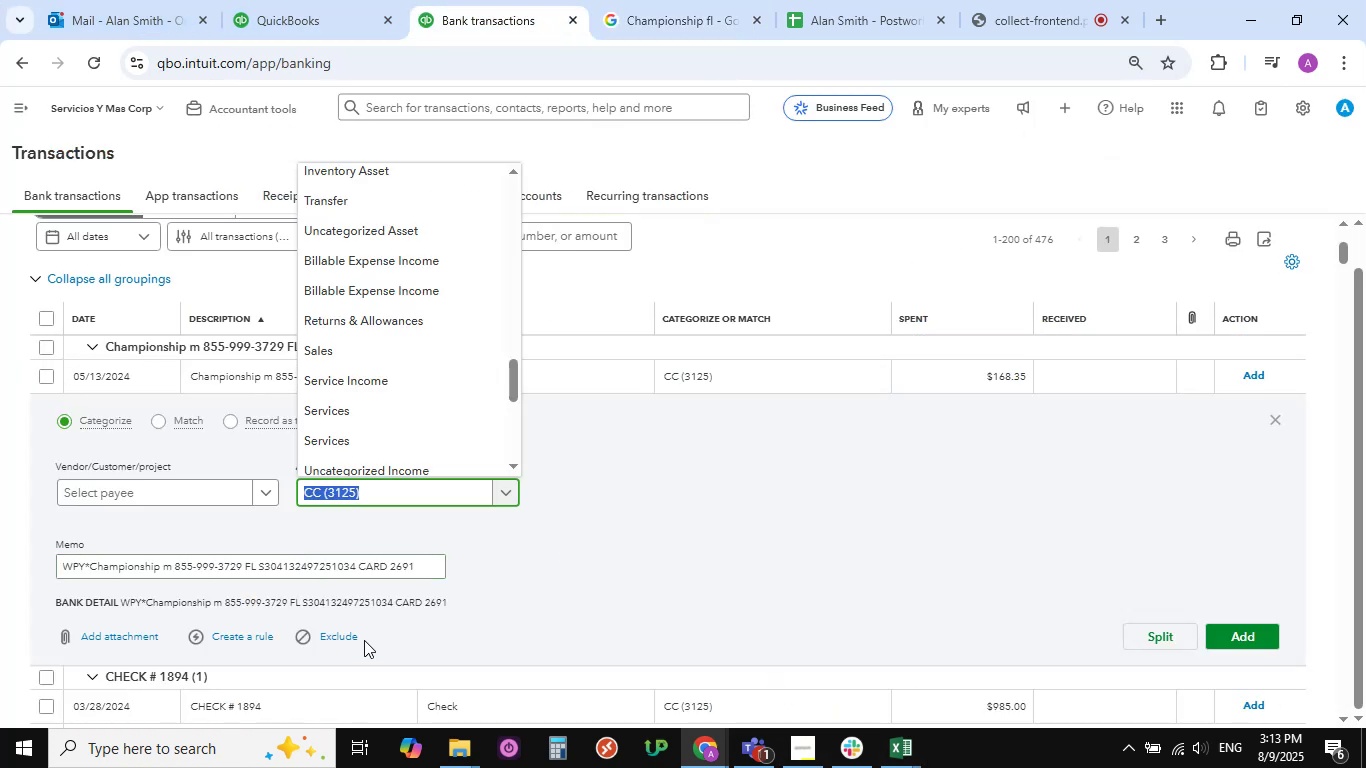 
left_click_drag(start_coordinate=[221, 600], to_coordinate=[121, 605])
 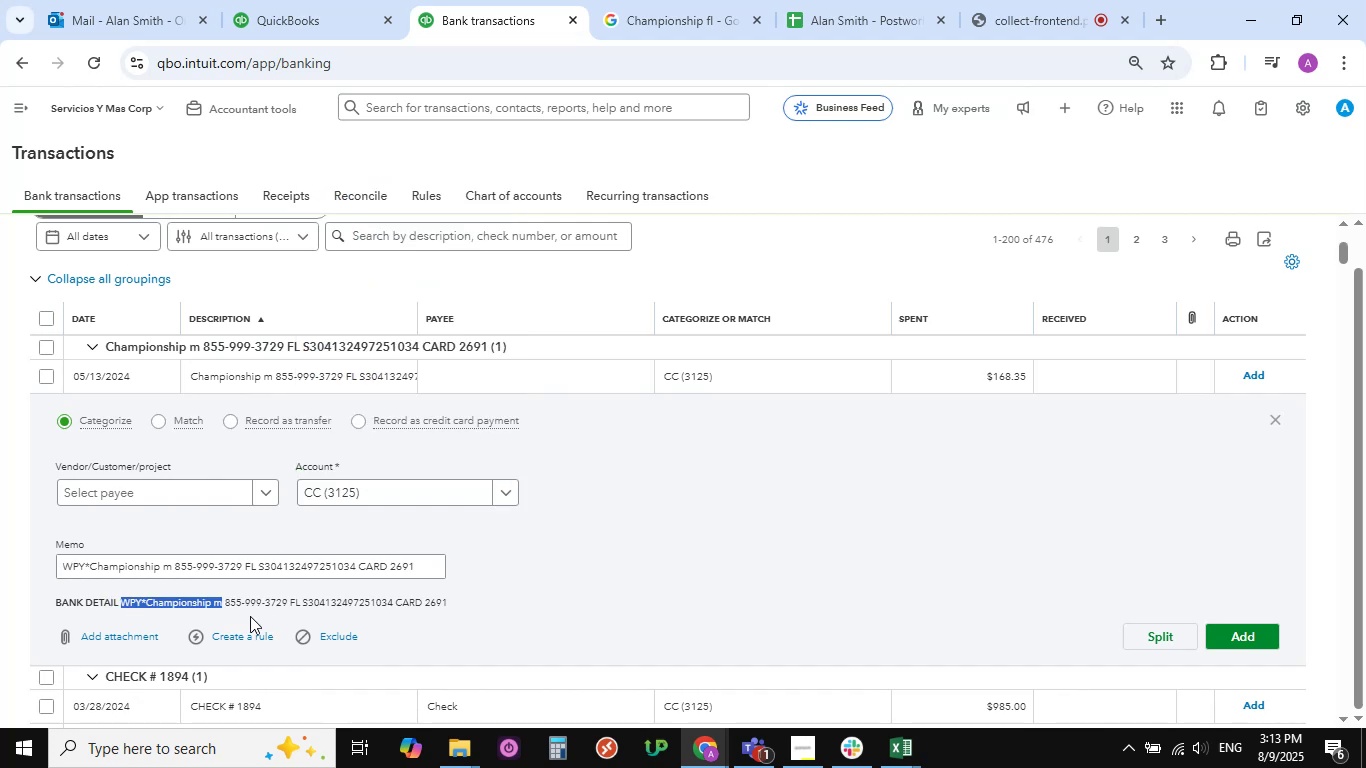 
key(Control+C)
 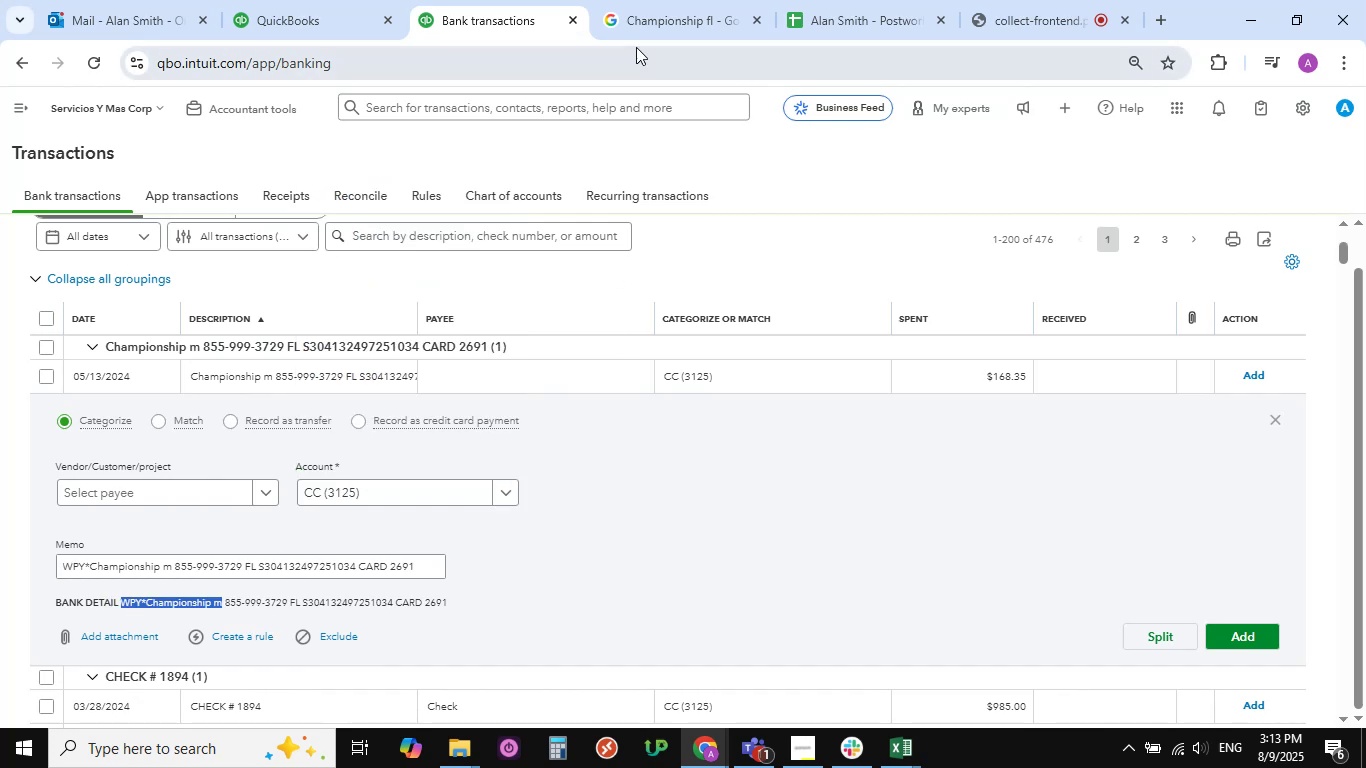 
left_click([644, 23])
 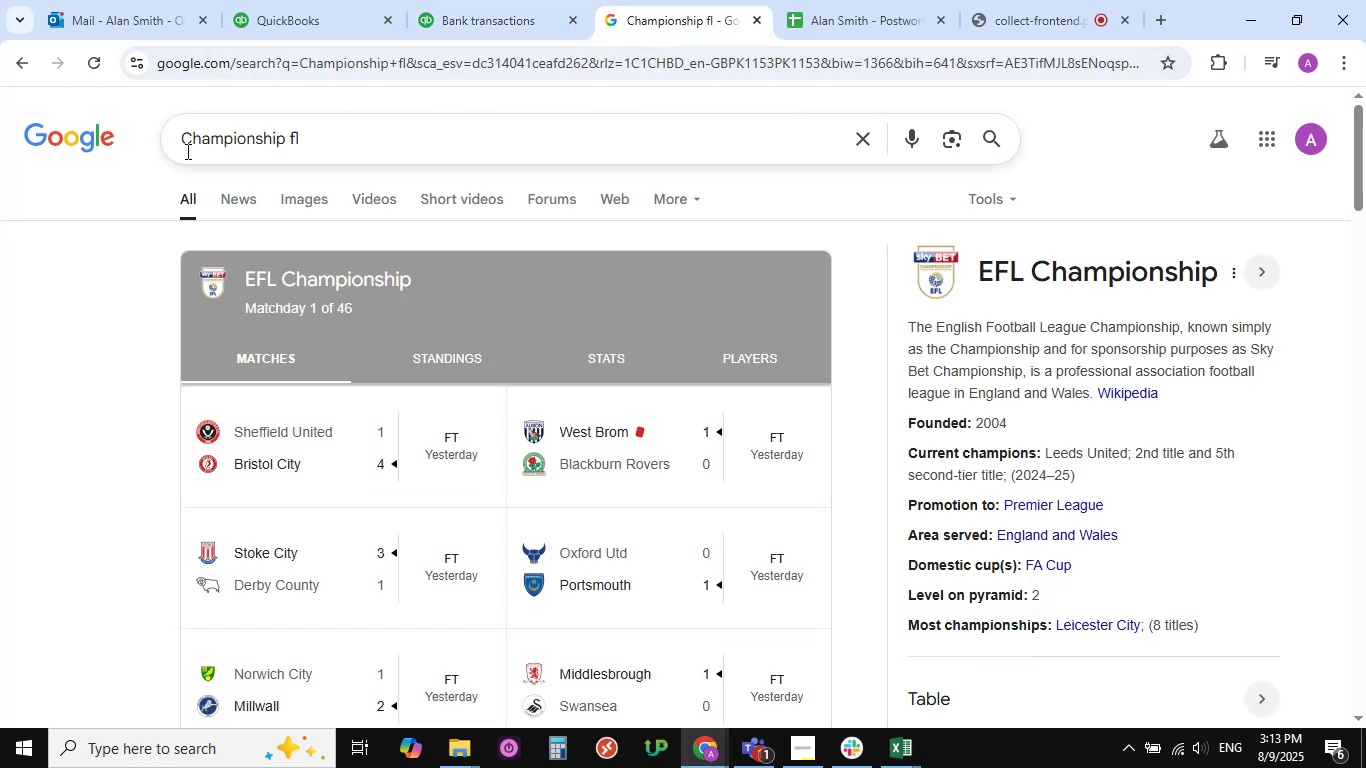 
left_click([176, 145])
 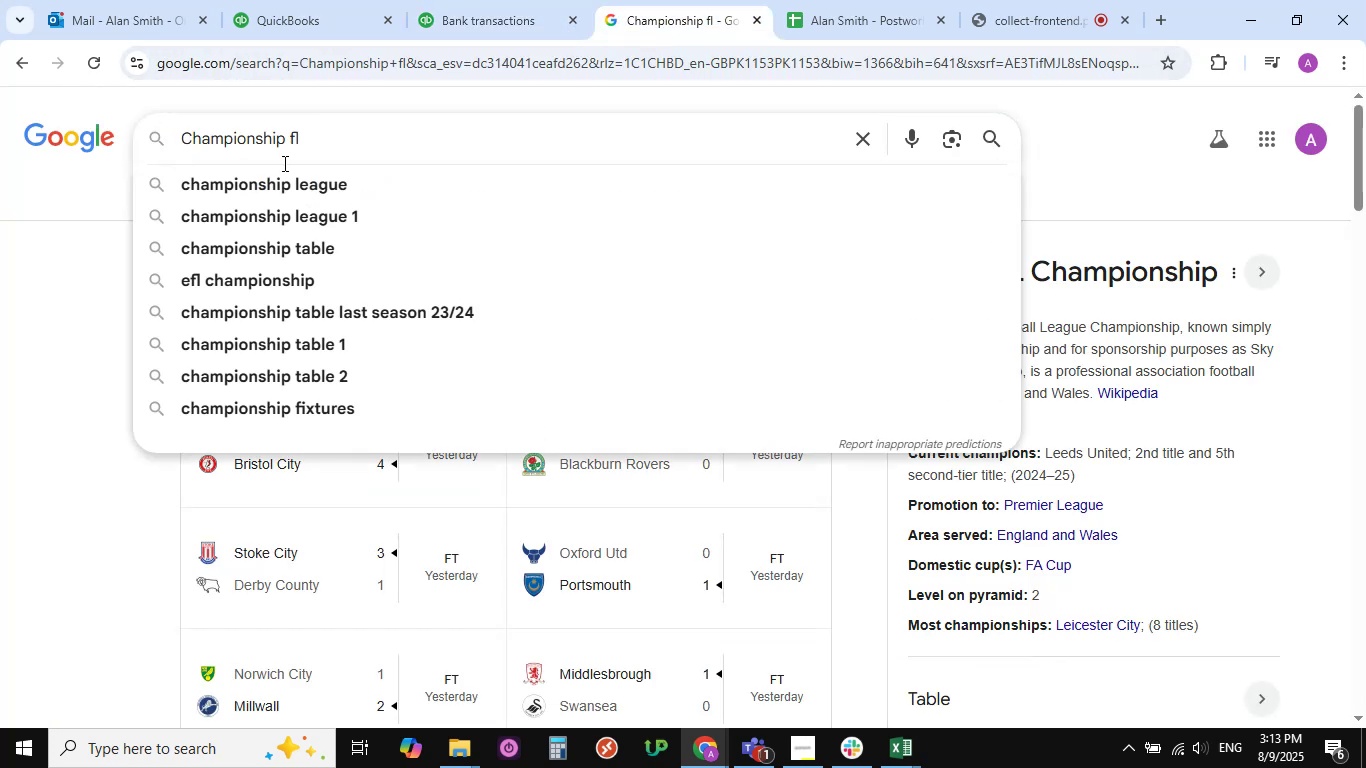 
left_click_drag(start_coordinate=[335, 144], to_coordinate=[135, 144])
 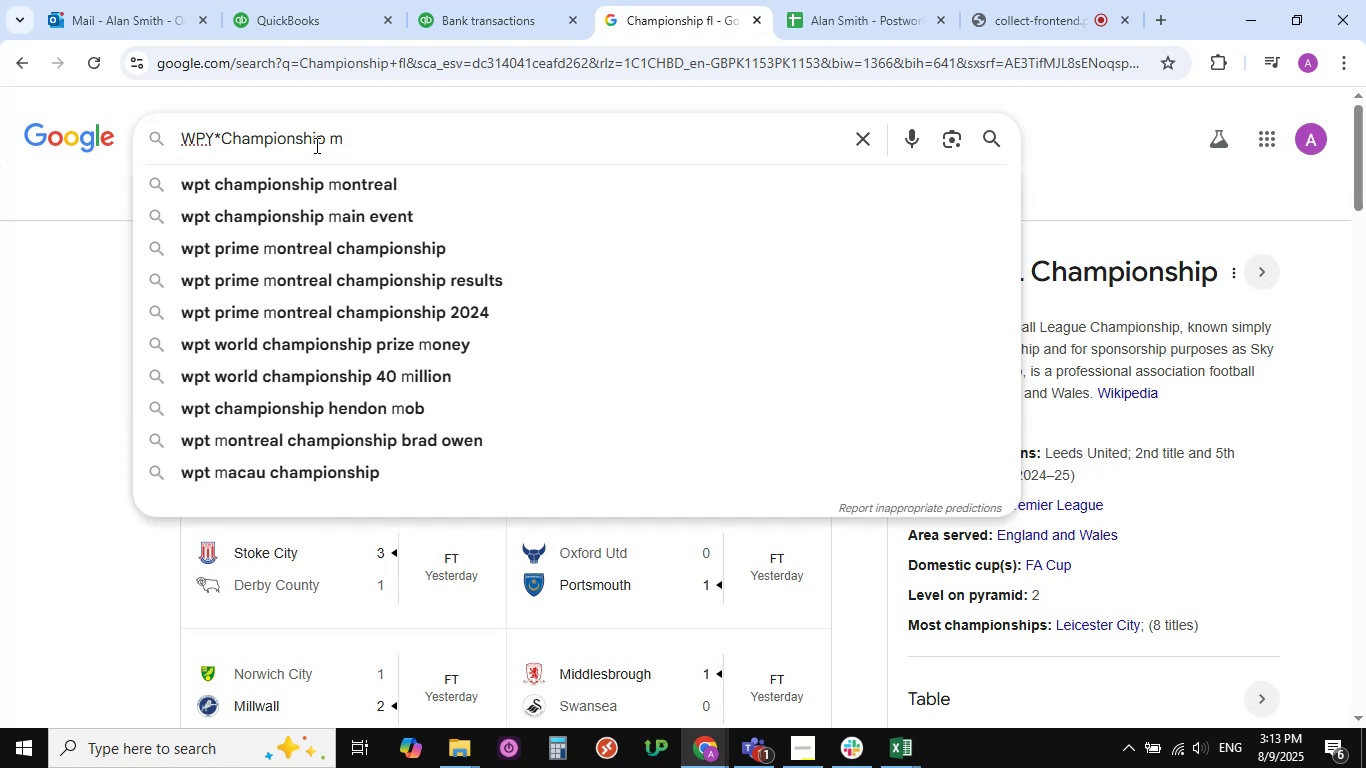 
key(Control+V)
 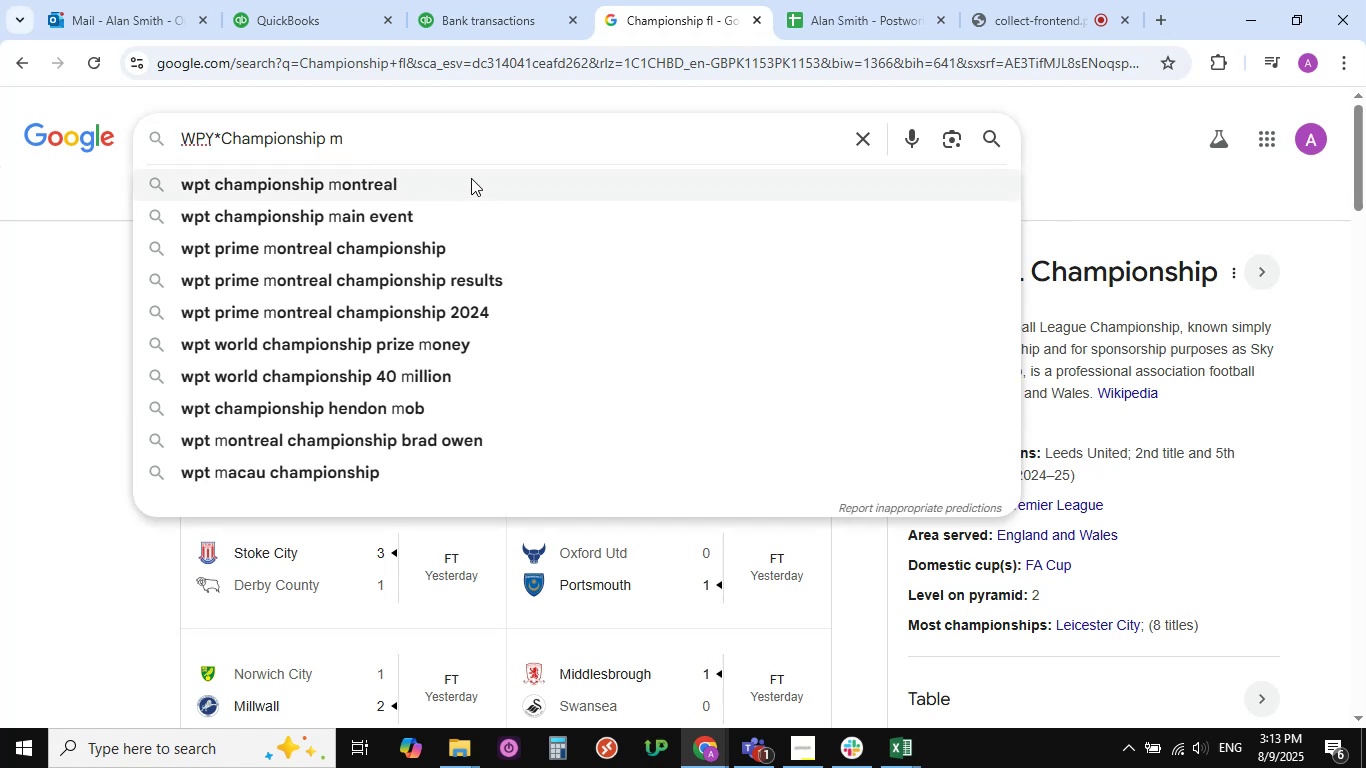 
key(NumpadEnter)
 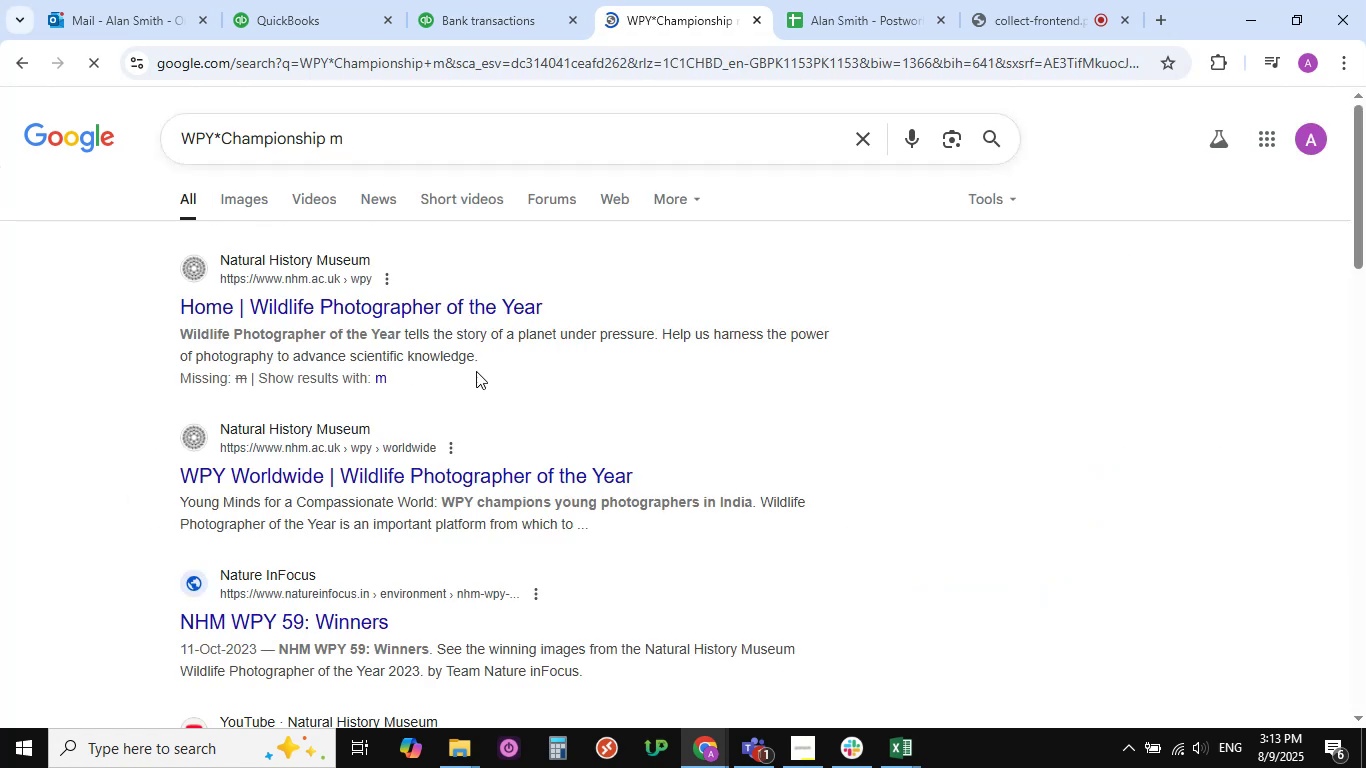 
scroll: coordinate [378, 565], scroll_direction: up, amount: 1.0
 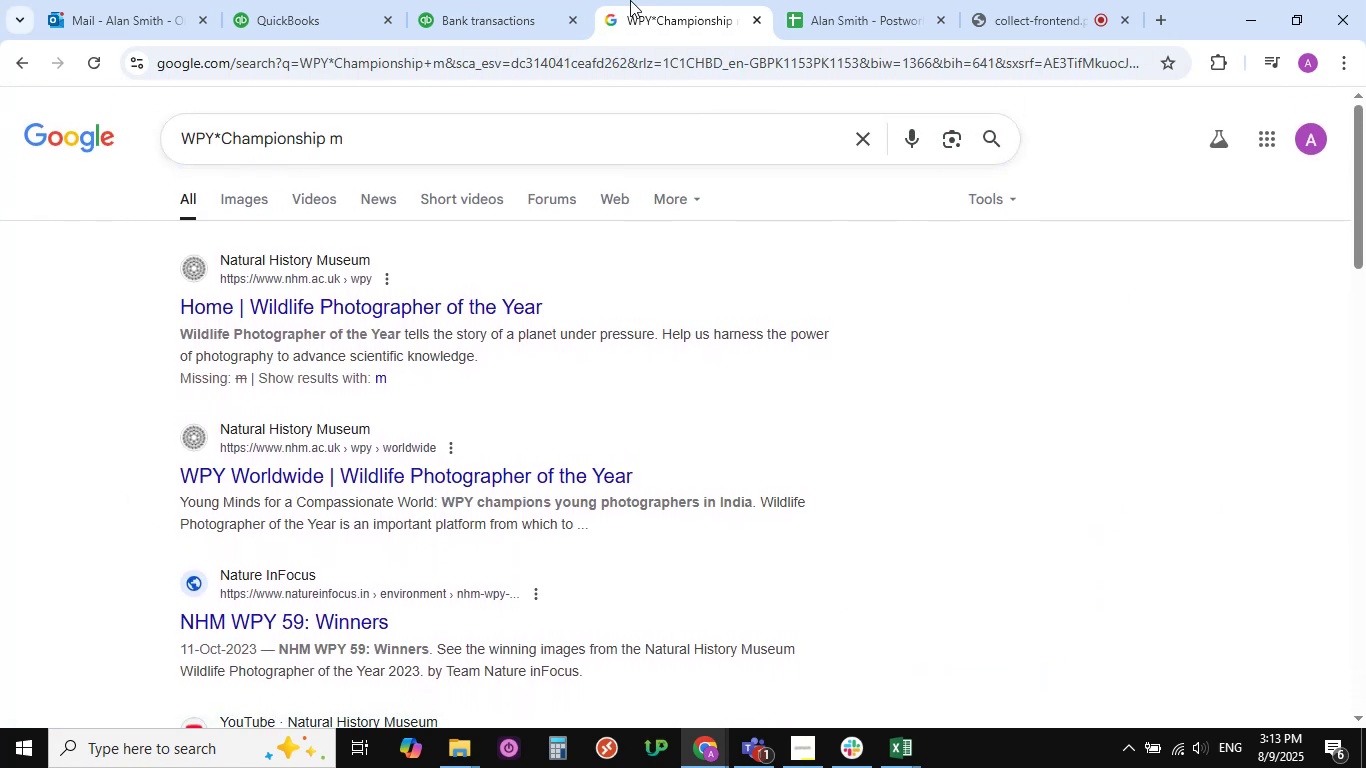 
left_click([513, 0])
 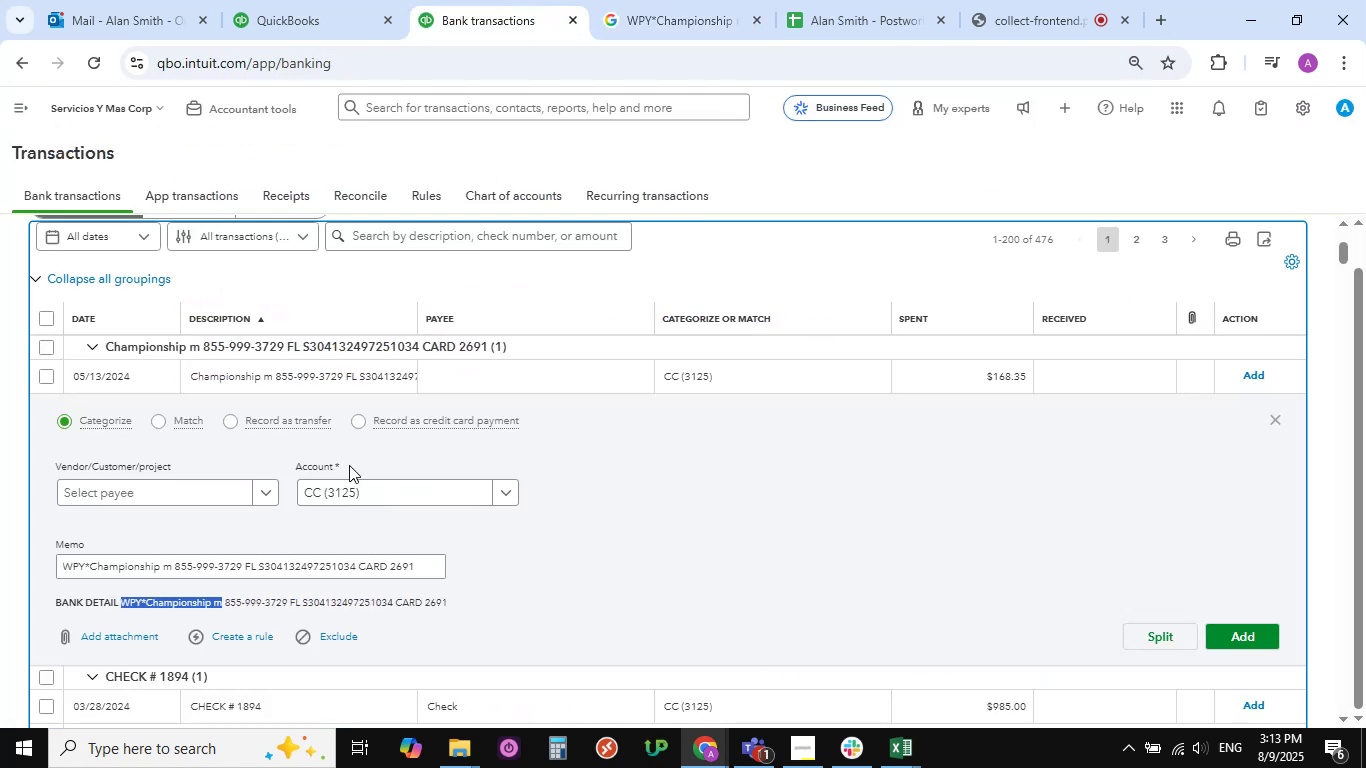 
left_click([342, 491])
 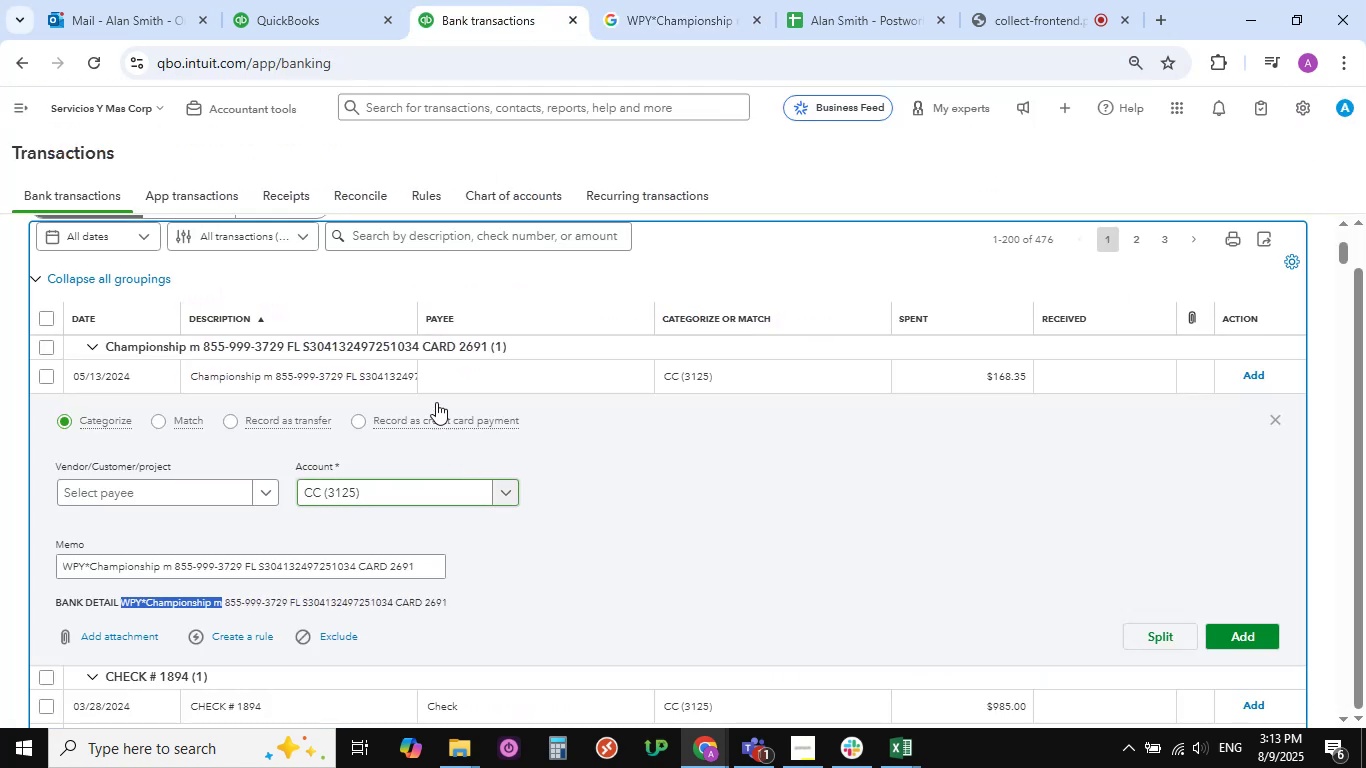 
scroll: coordinate [410, 372], scroll_direction: up, amount: 5.0
 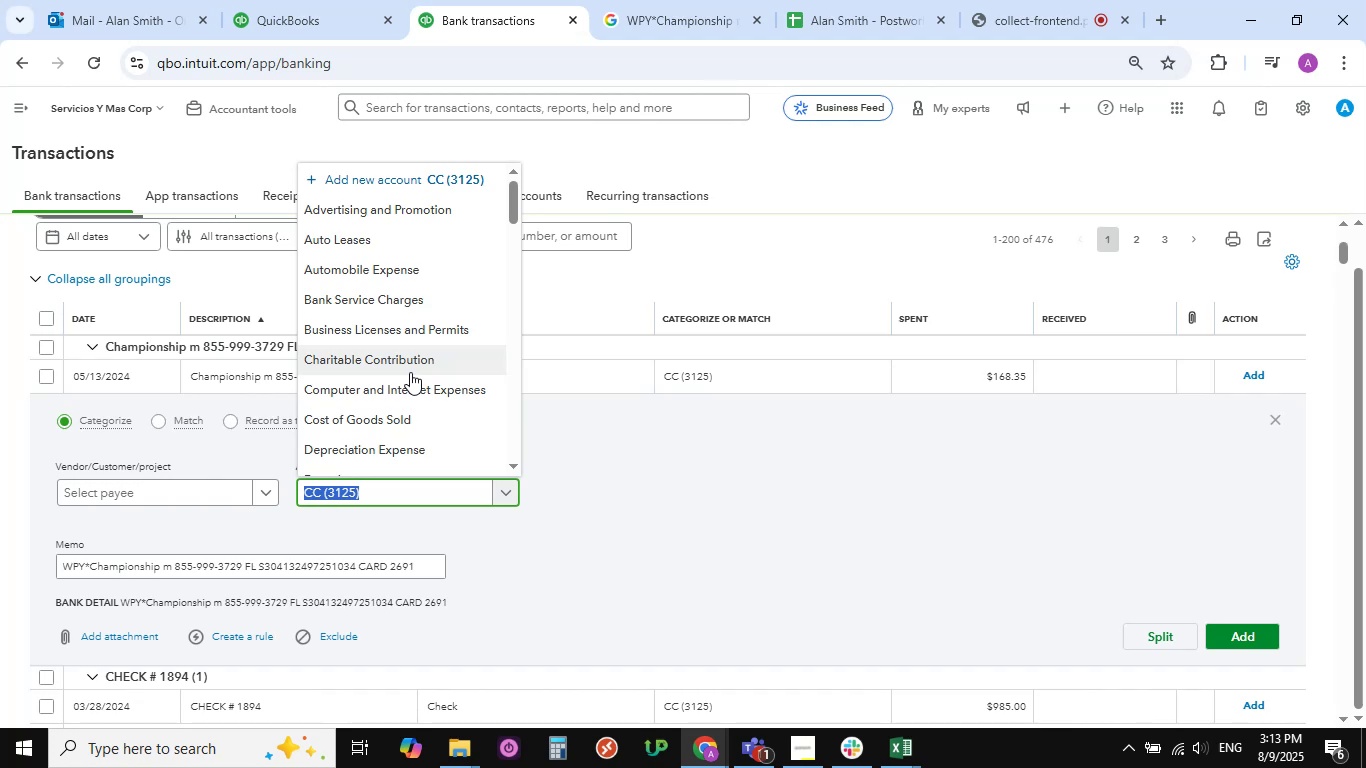 
mouse_move([424, 280])
 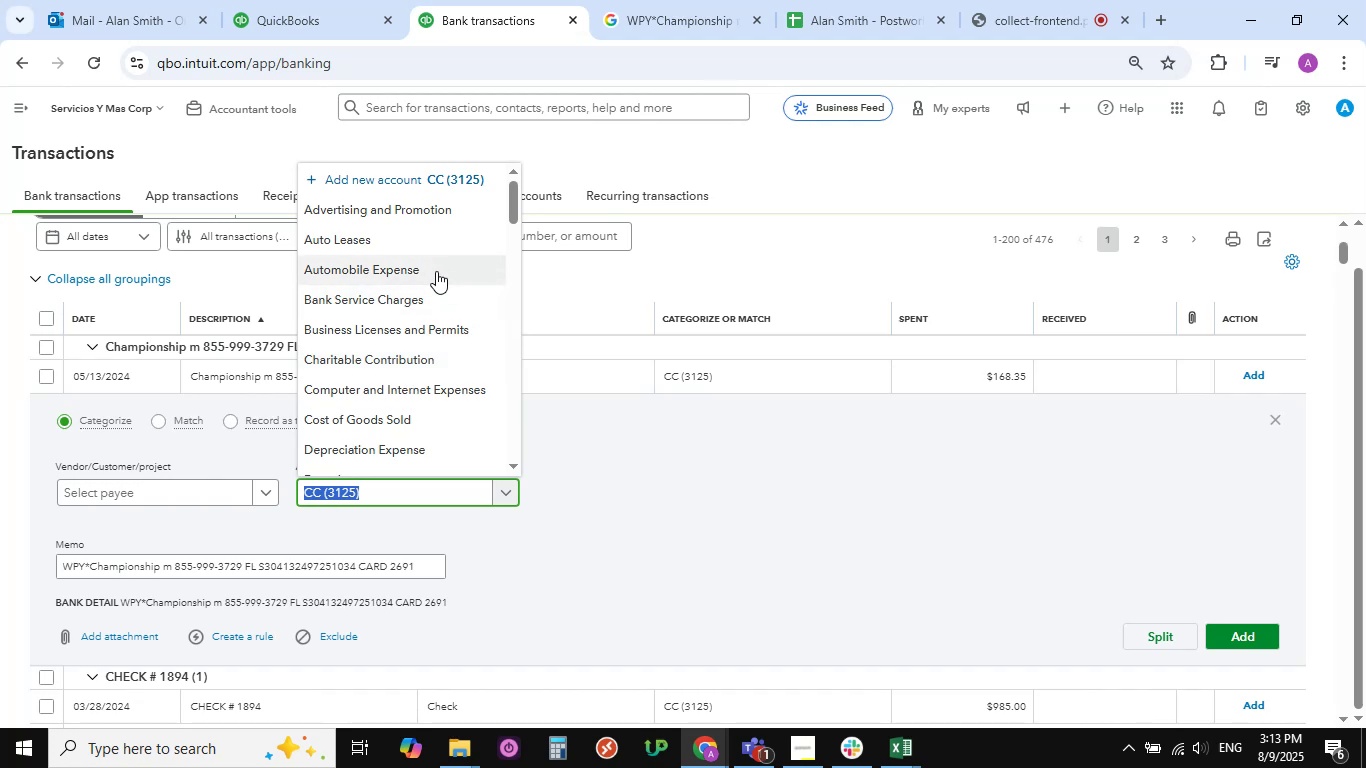 
scroll: coordinate [429, 276], scroll_direction: down, amount: 32.0
 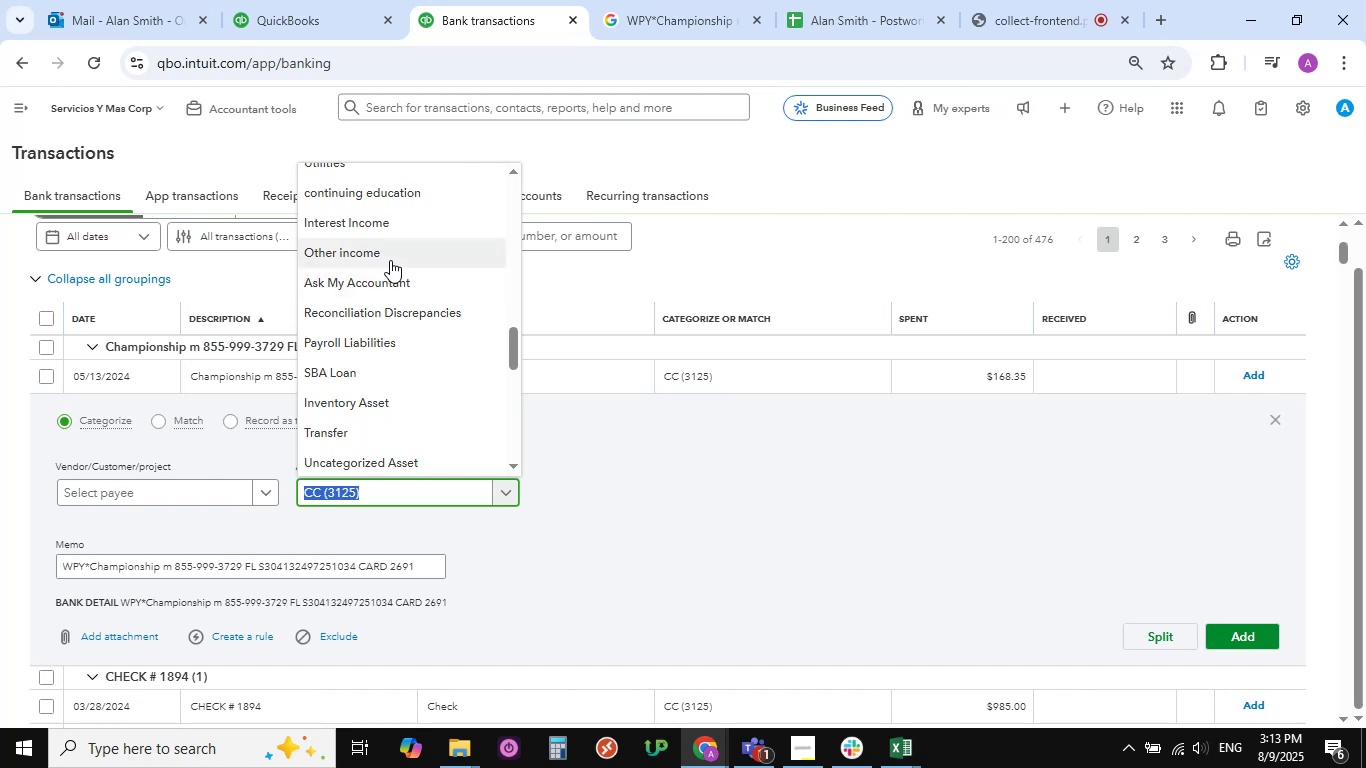 
left_click([384, 279])
 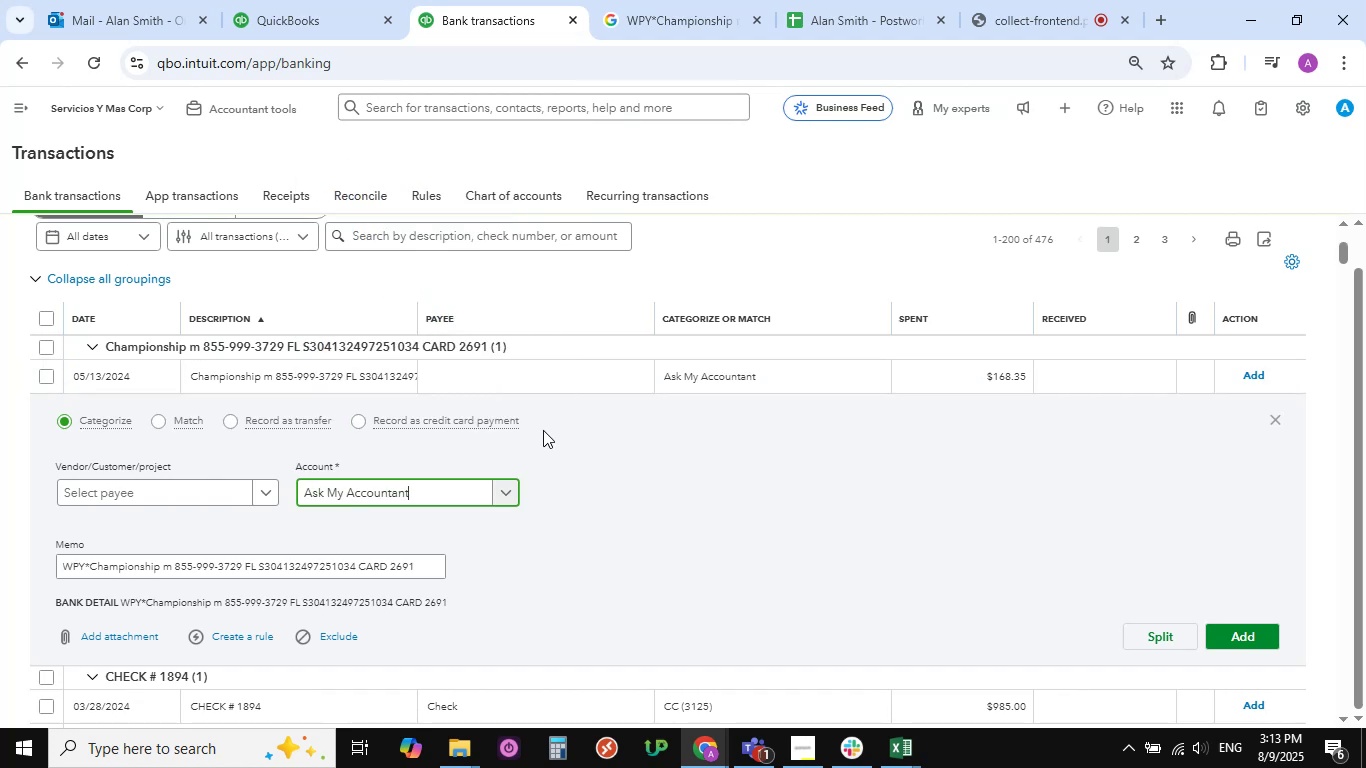 
left_click([1241, 628])
 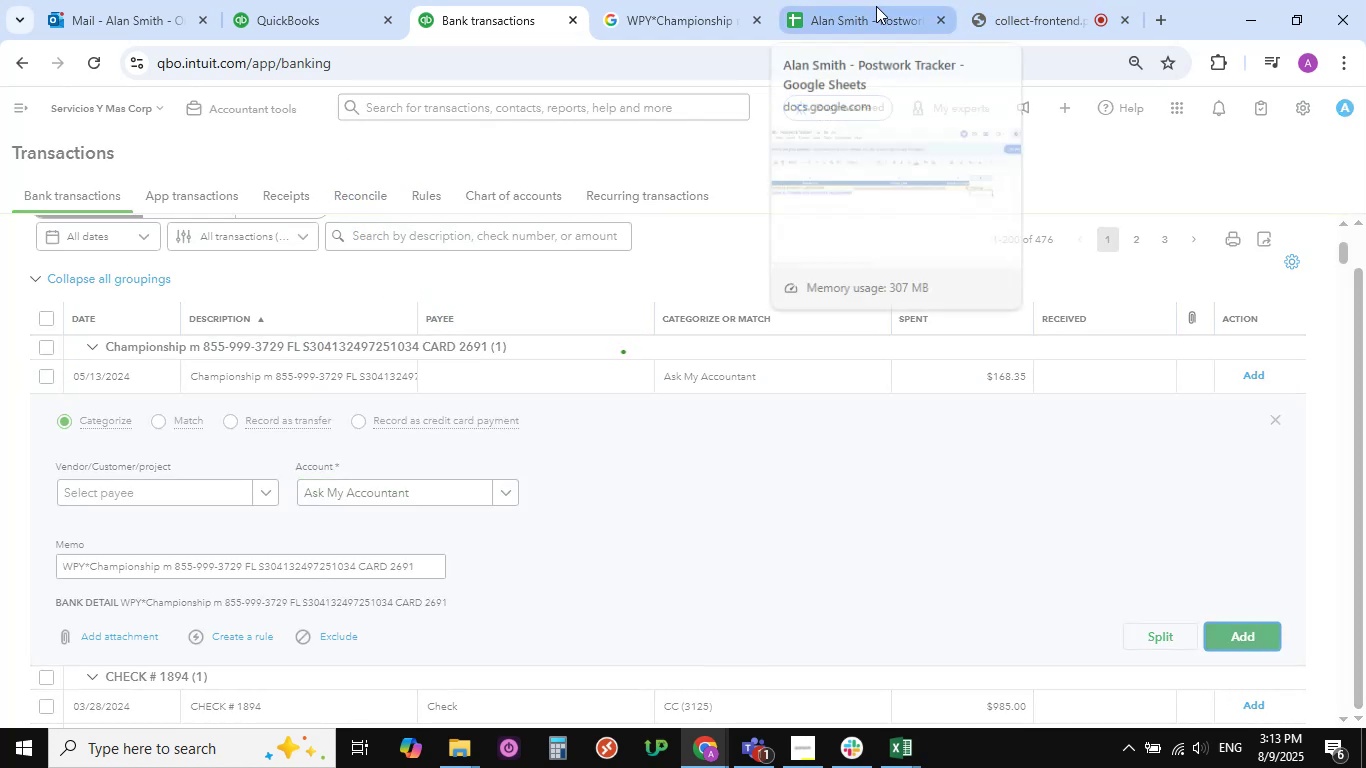 
left_click([1049, 9])
 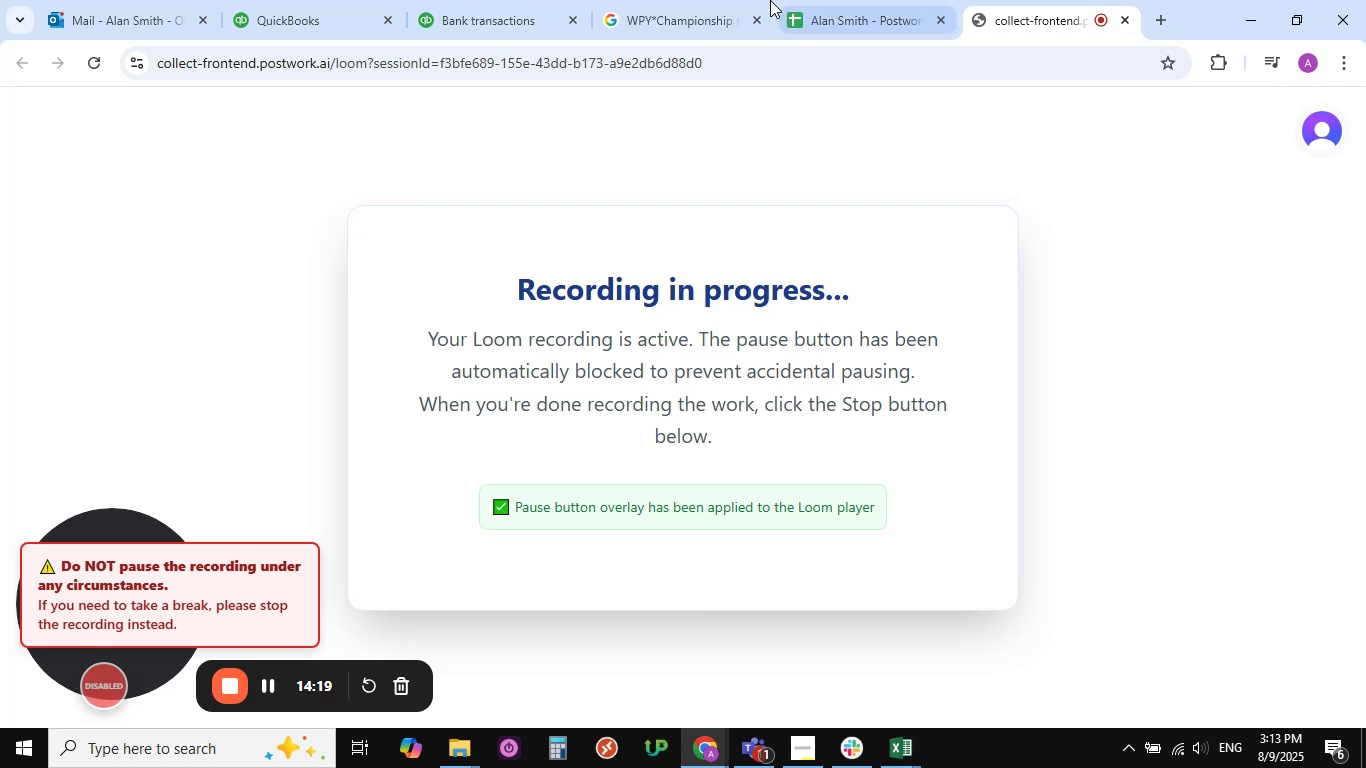 
left_click([645, 14])
 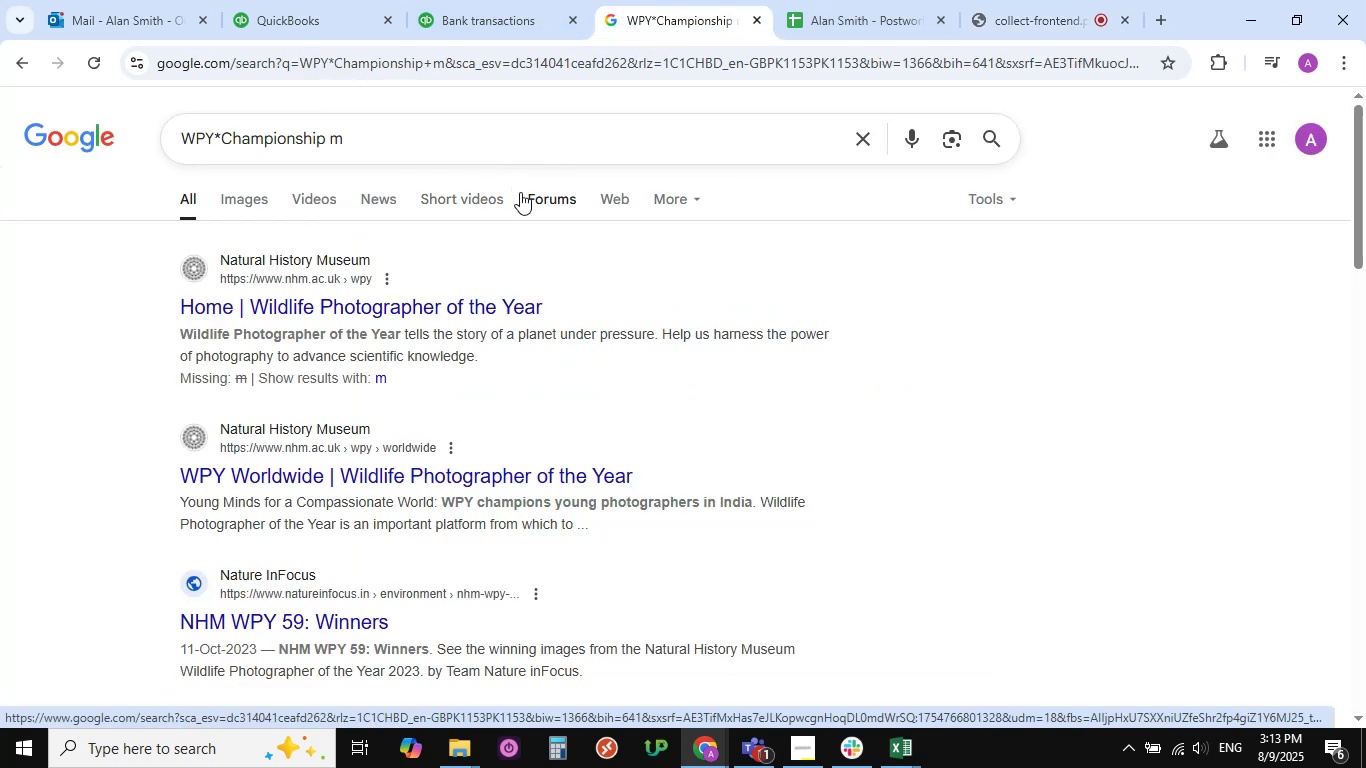 
wait(12.28)
 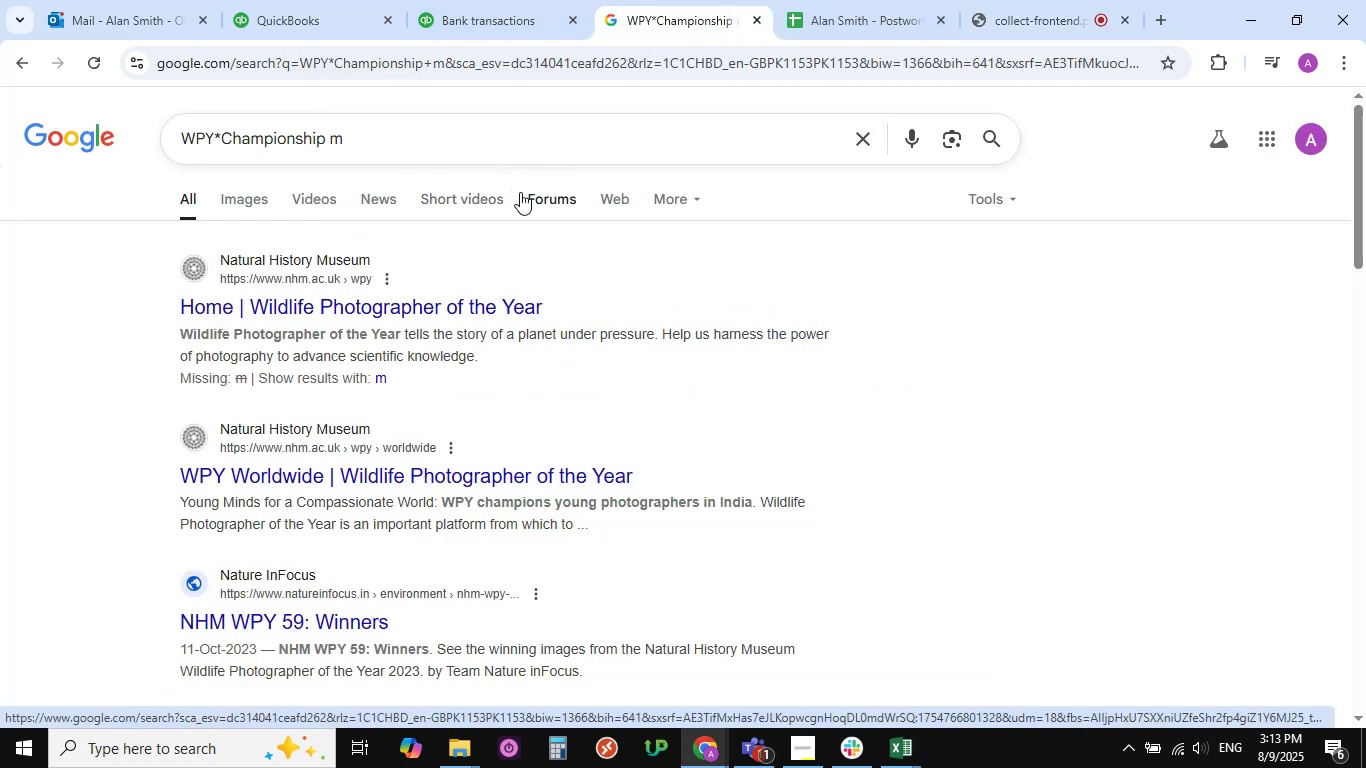 
left_click([489, 18])
 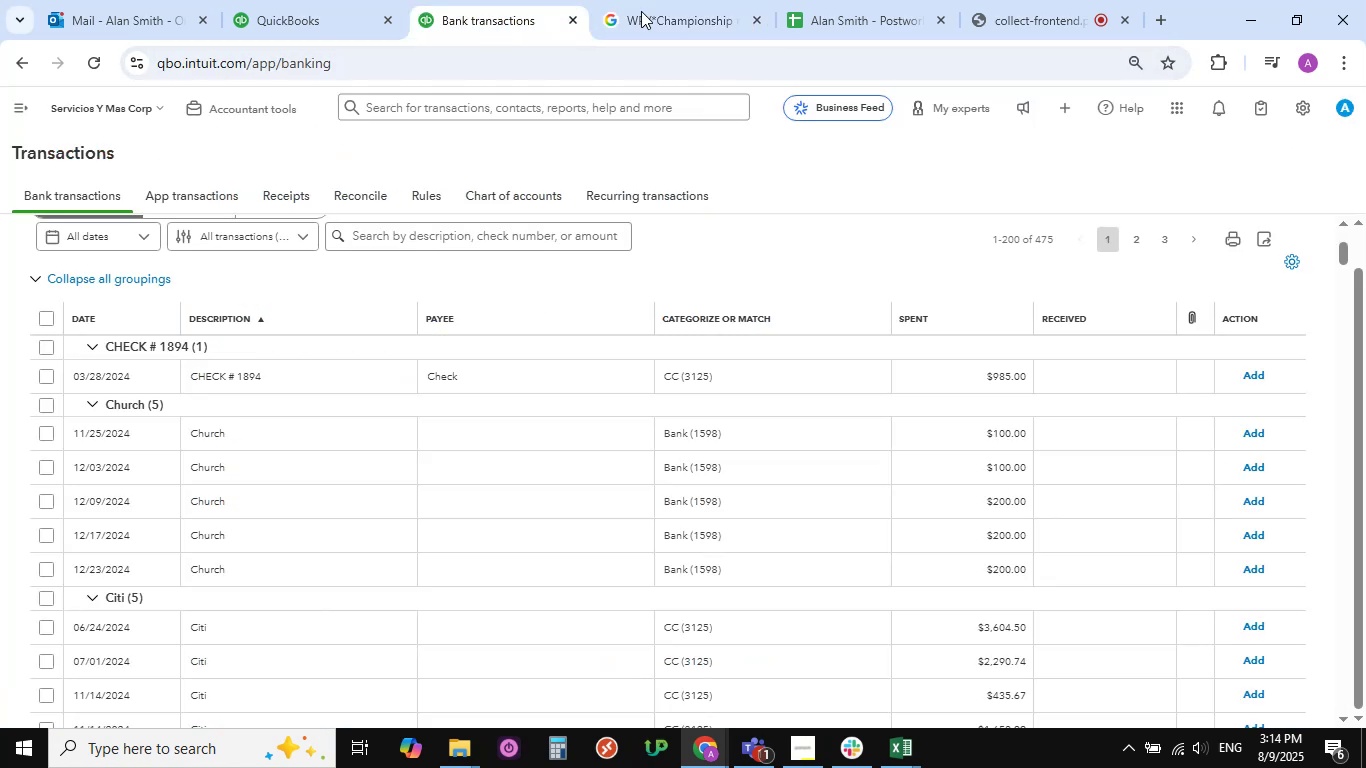 
mouse_move([888, 28])
 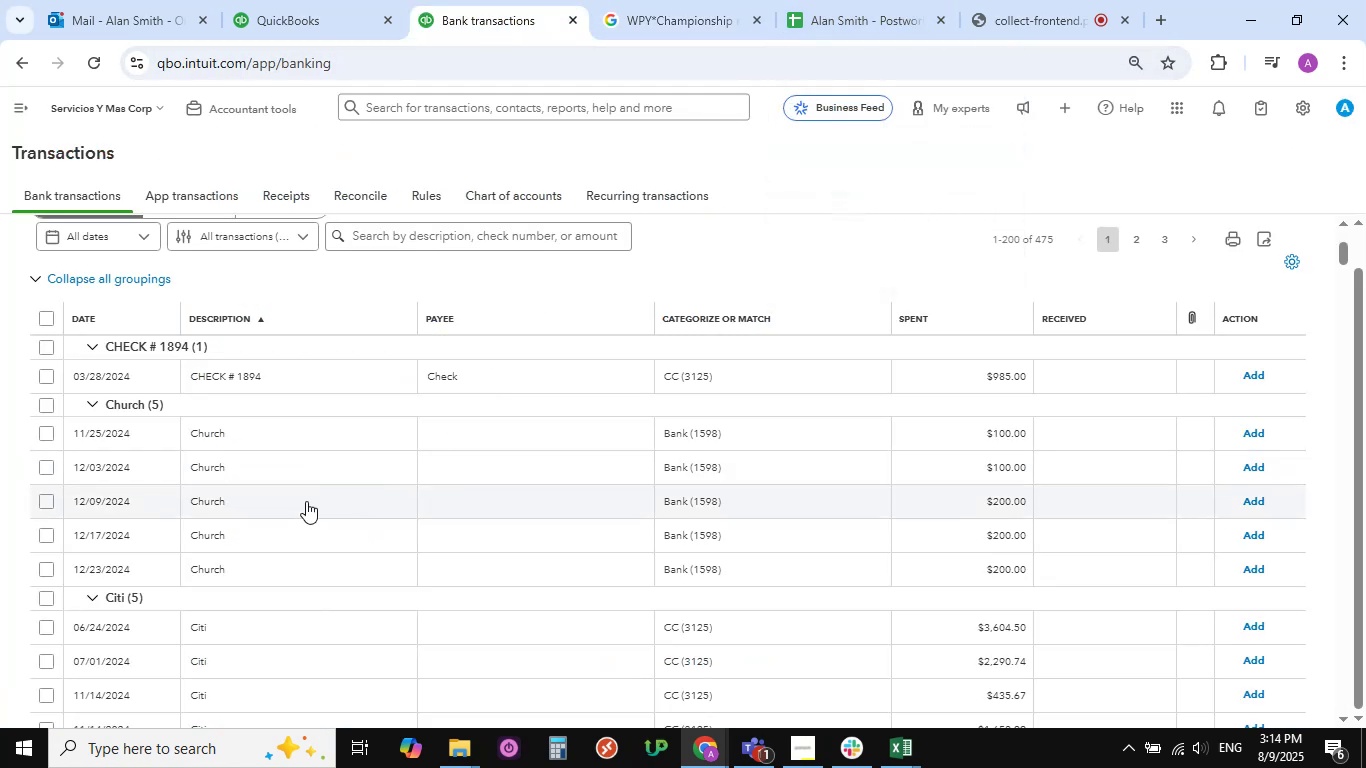 
scroll: coordinate [327, 492], scroll_direction: none, amount: 0.0
 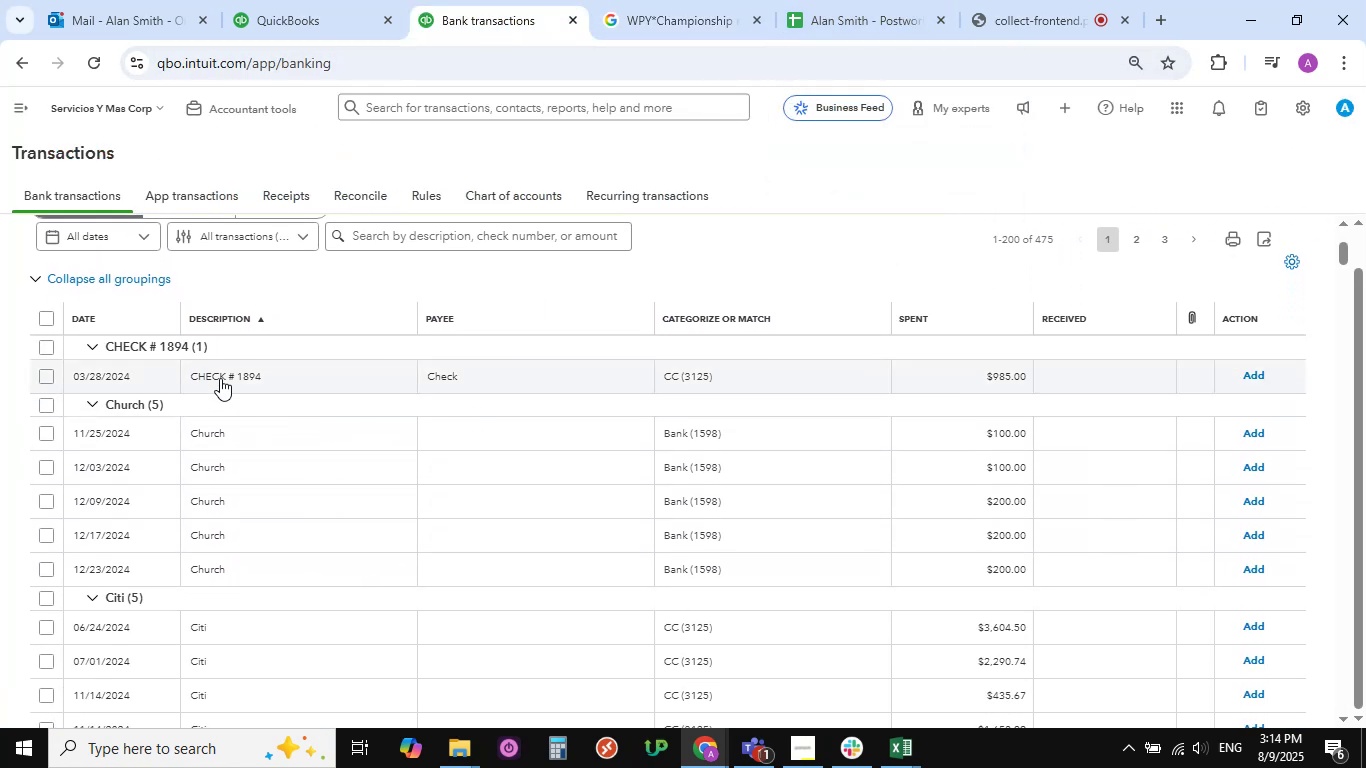 
left_click([220, 378])
 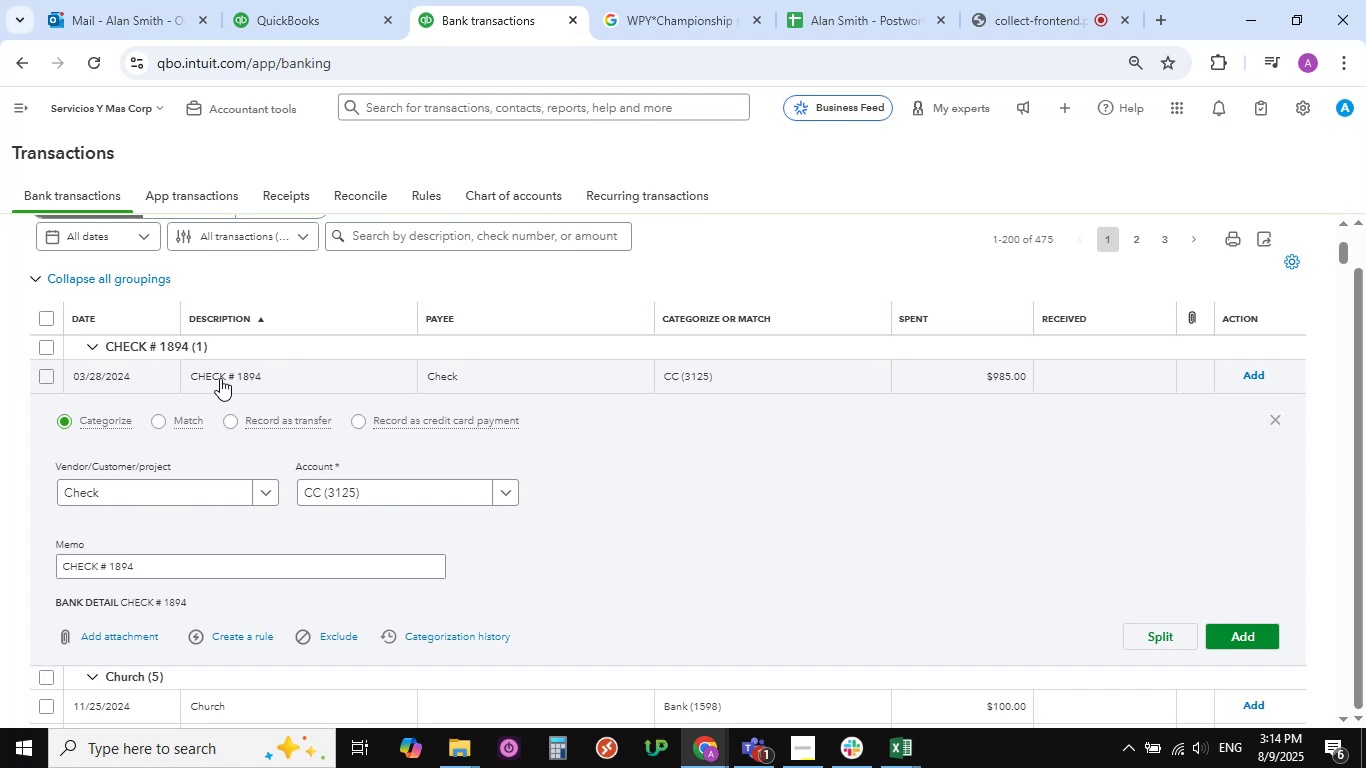 
scroll: coordinate [290, 574], scroll_direction: down, amount: 4.0
 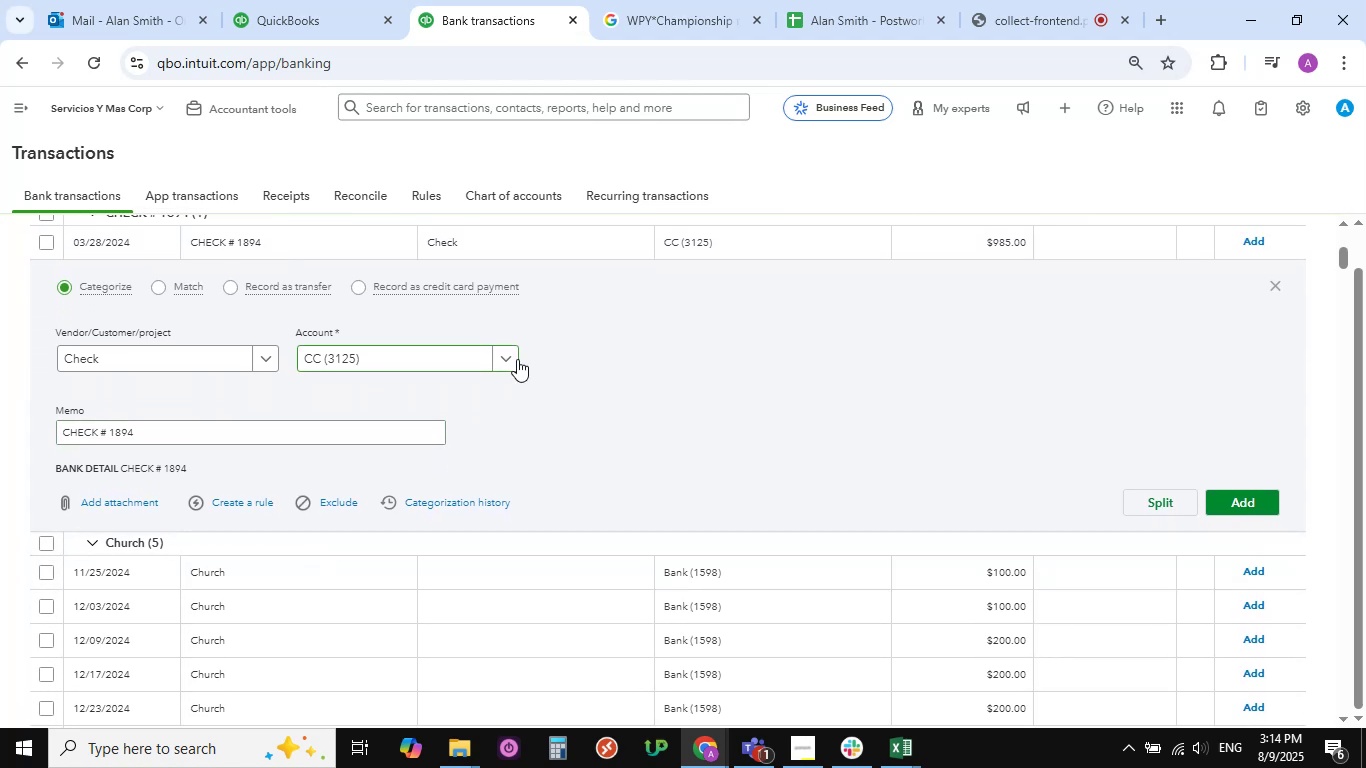 
left_click([504, 355])
 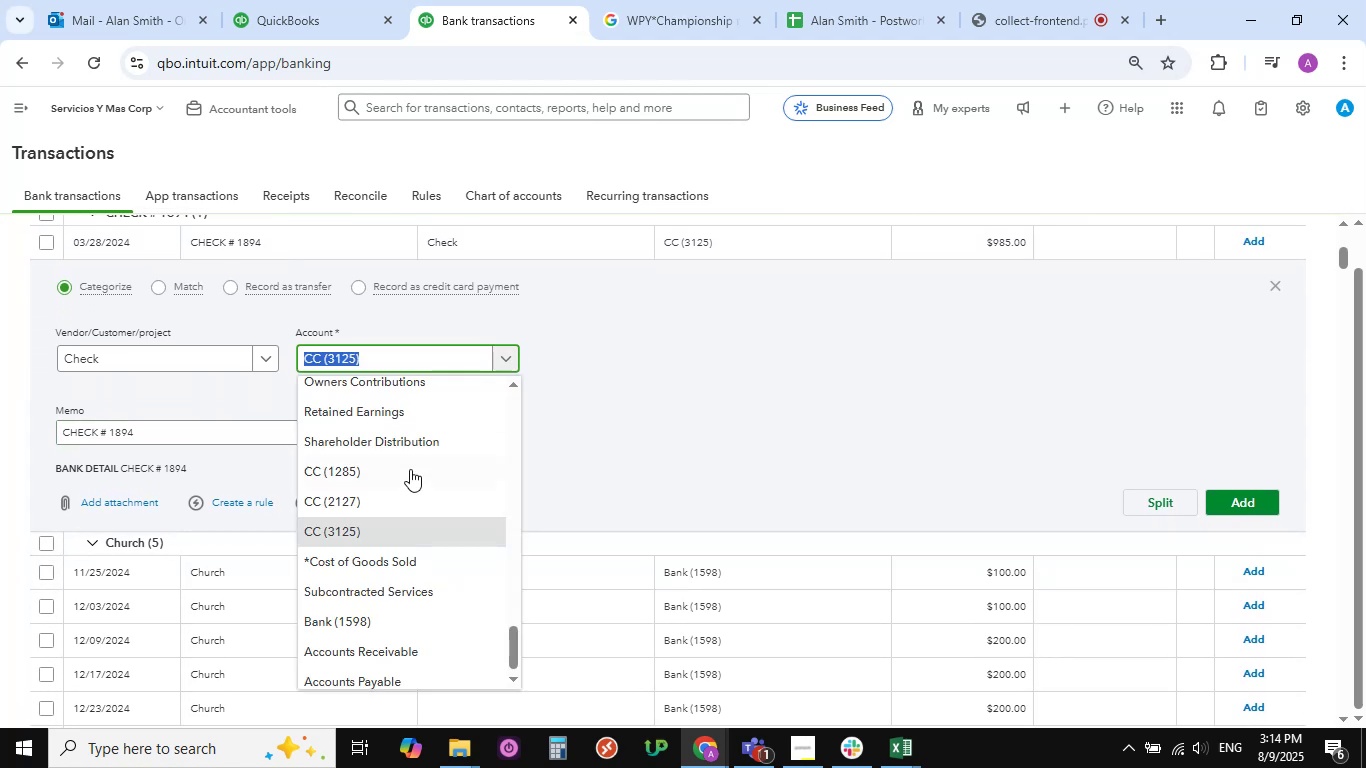 
scroll: coordinate [403, 498], scroll_direction: up, amount: 8.0
 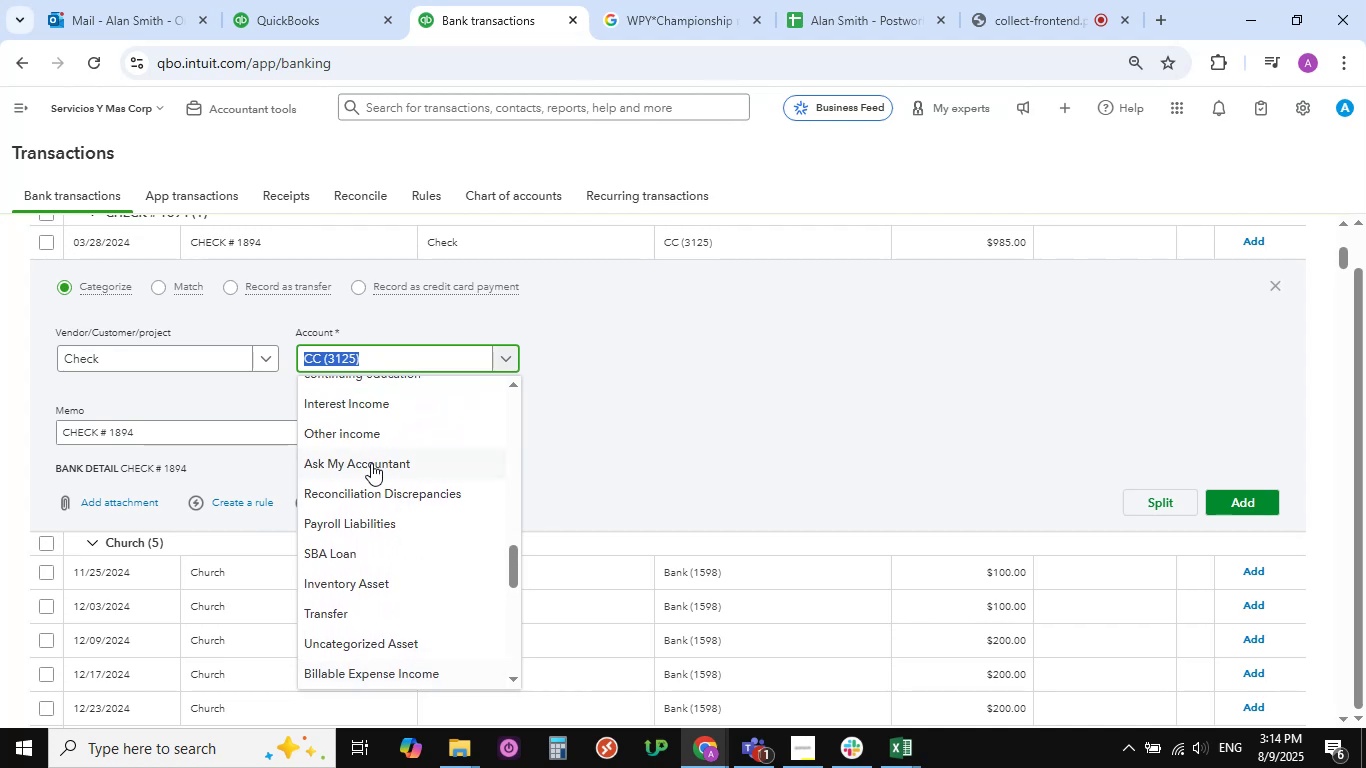 
left_click([371, 463])
 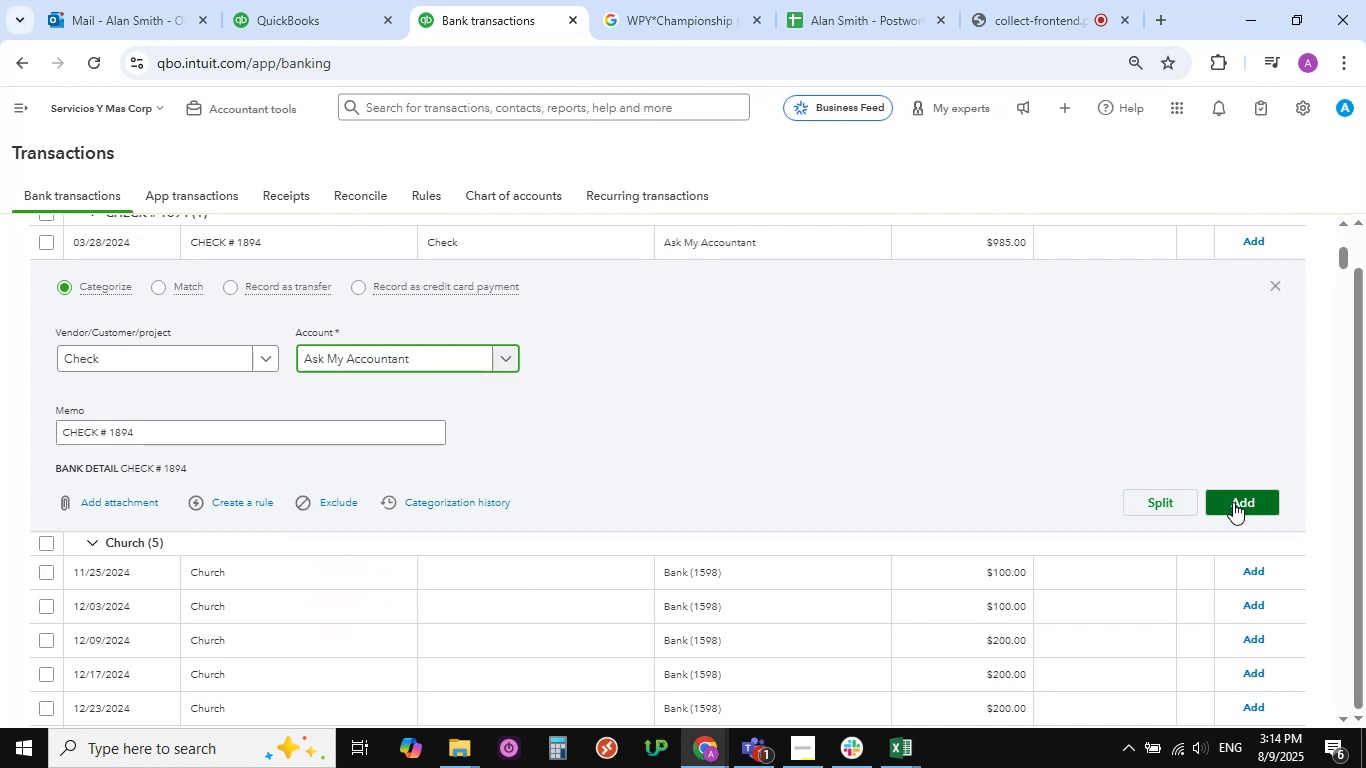 
left_click([1233, 502])
 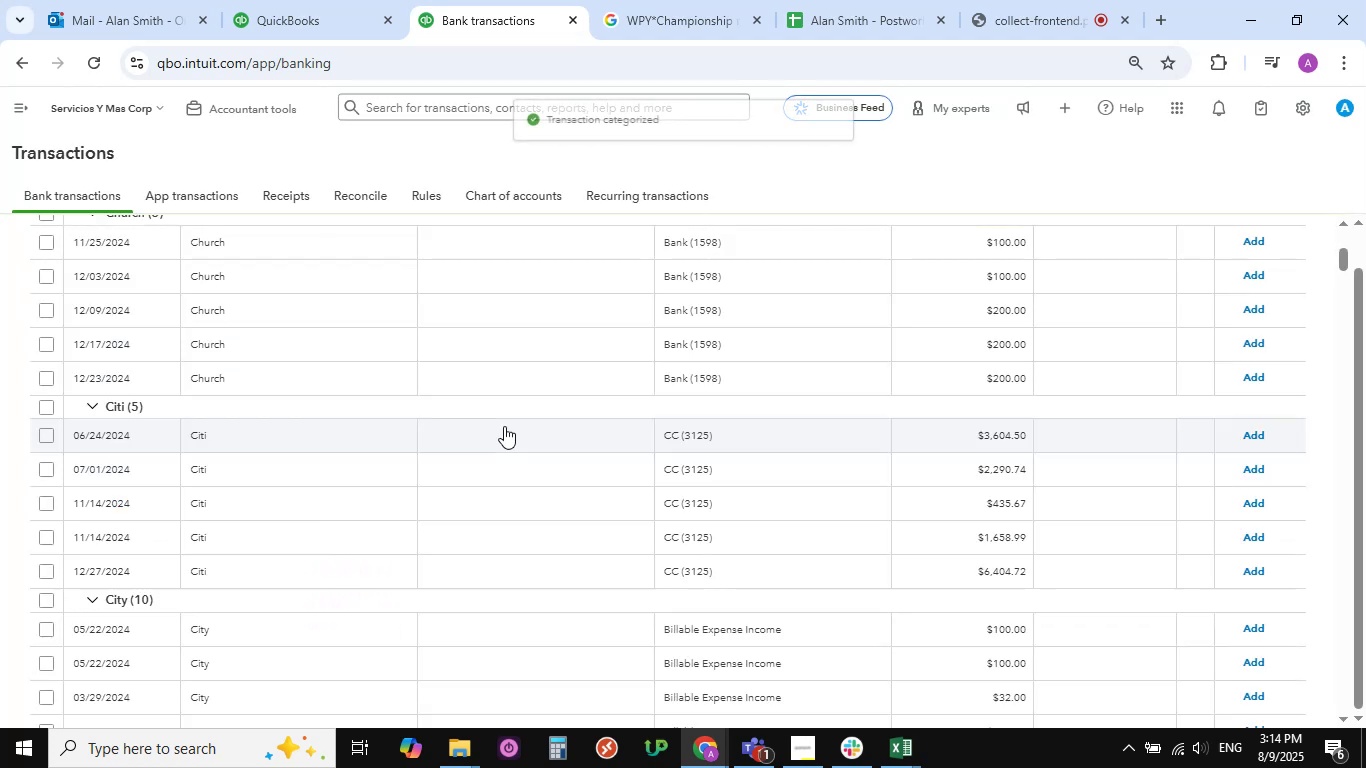 
wait(5.27)
 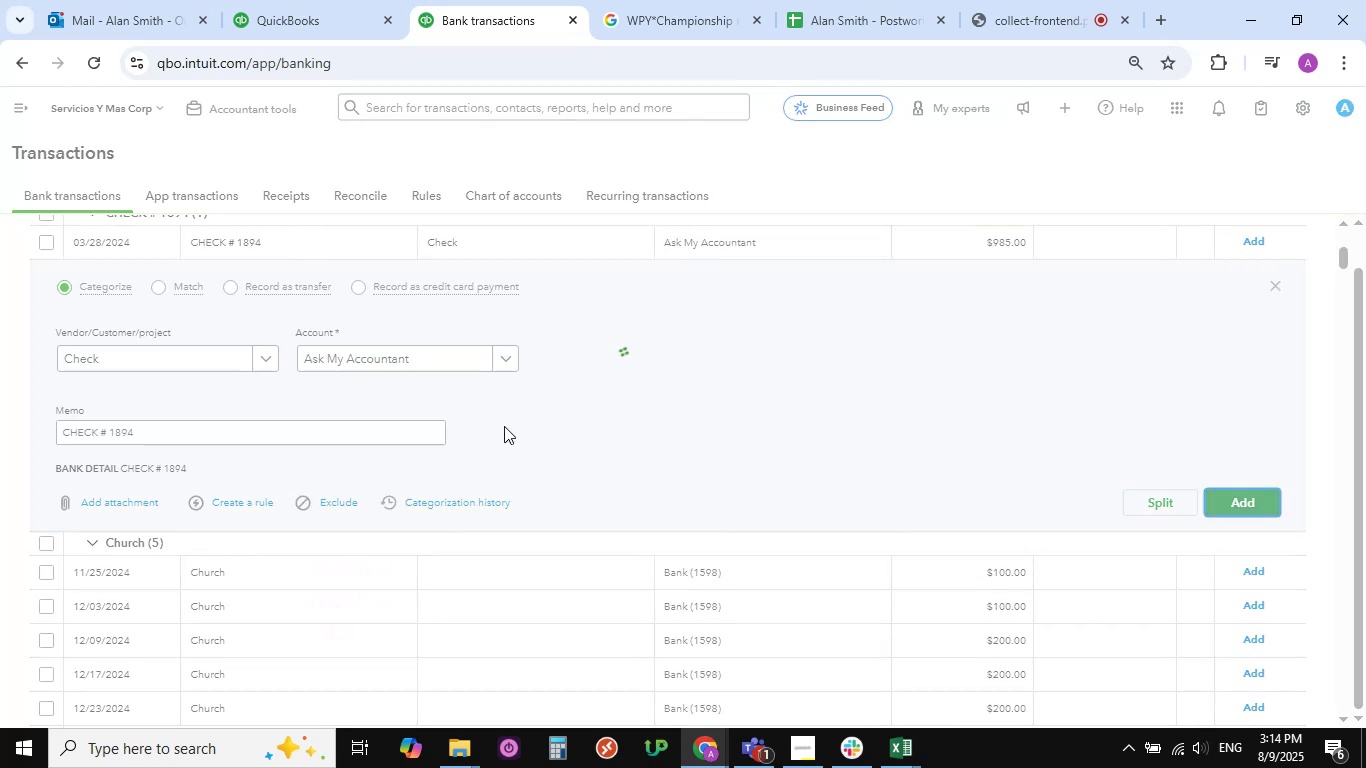 
scroll: coordinate [244, 301], scroll_direction: up, amount: 2.0
 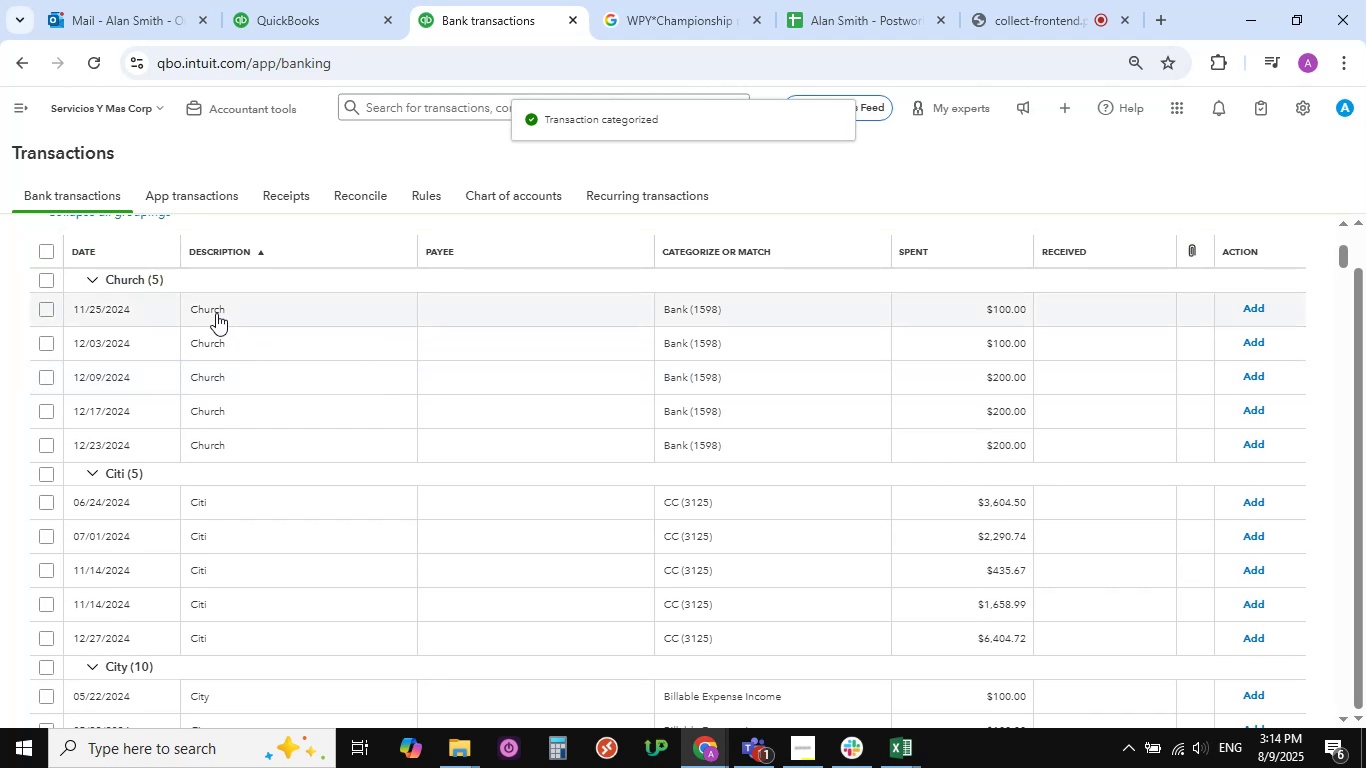 
left_click([216, 313])
 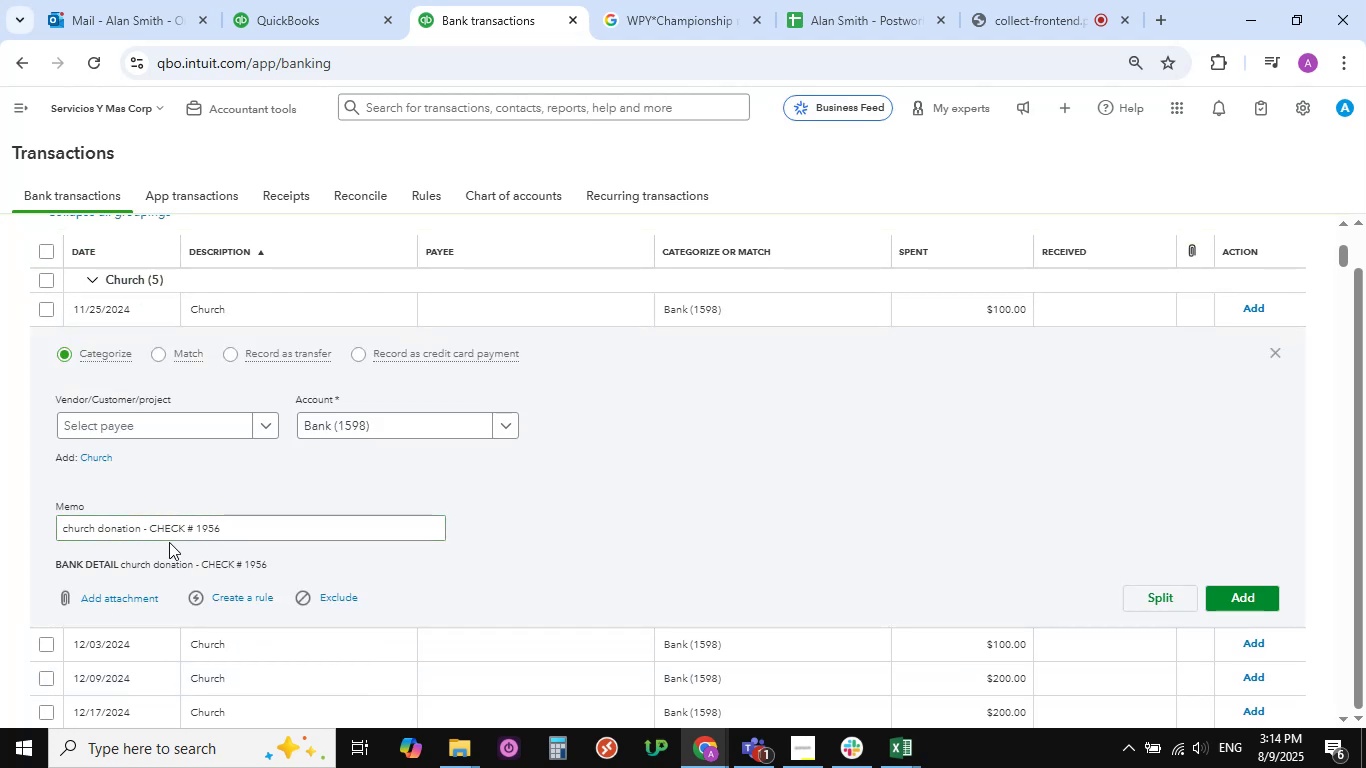 
wait(9.76)
 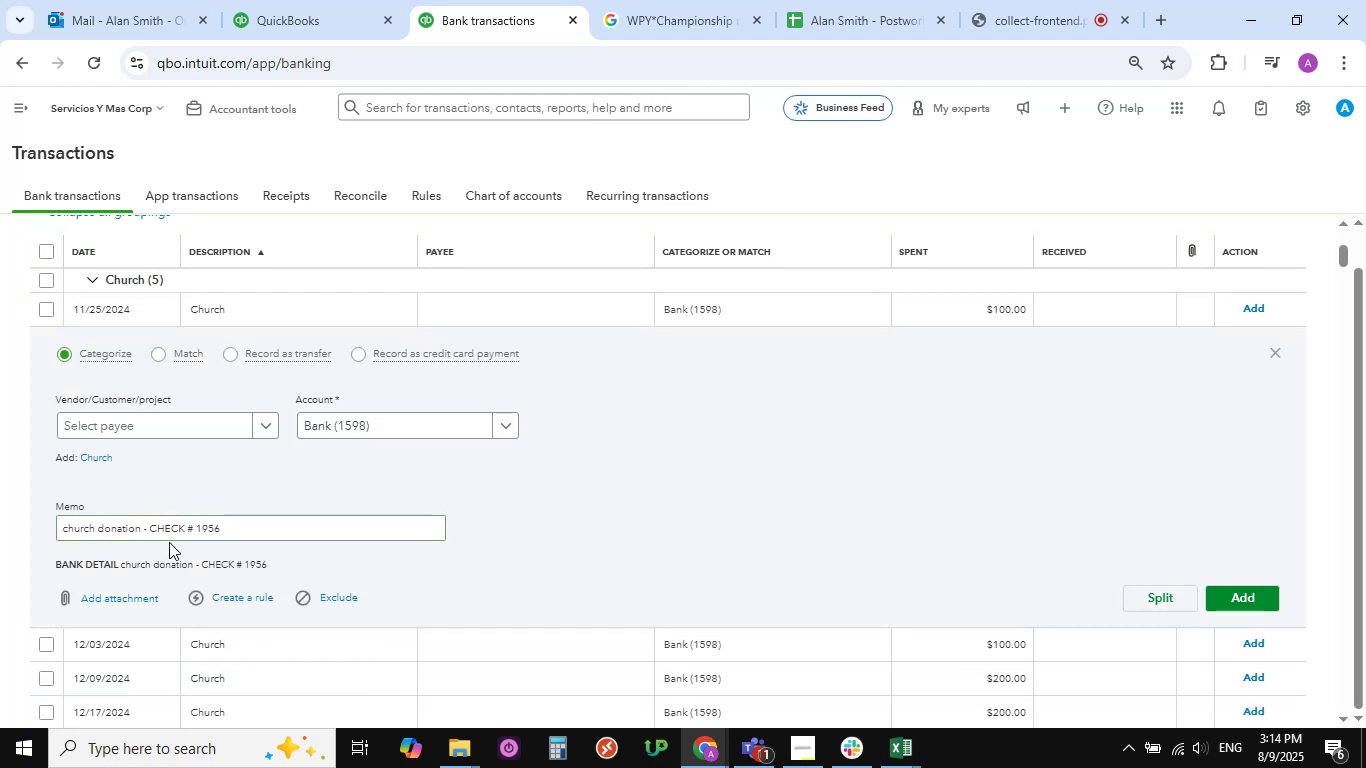 
left_click([507, 425])
 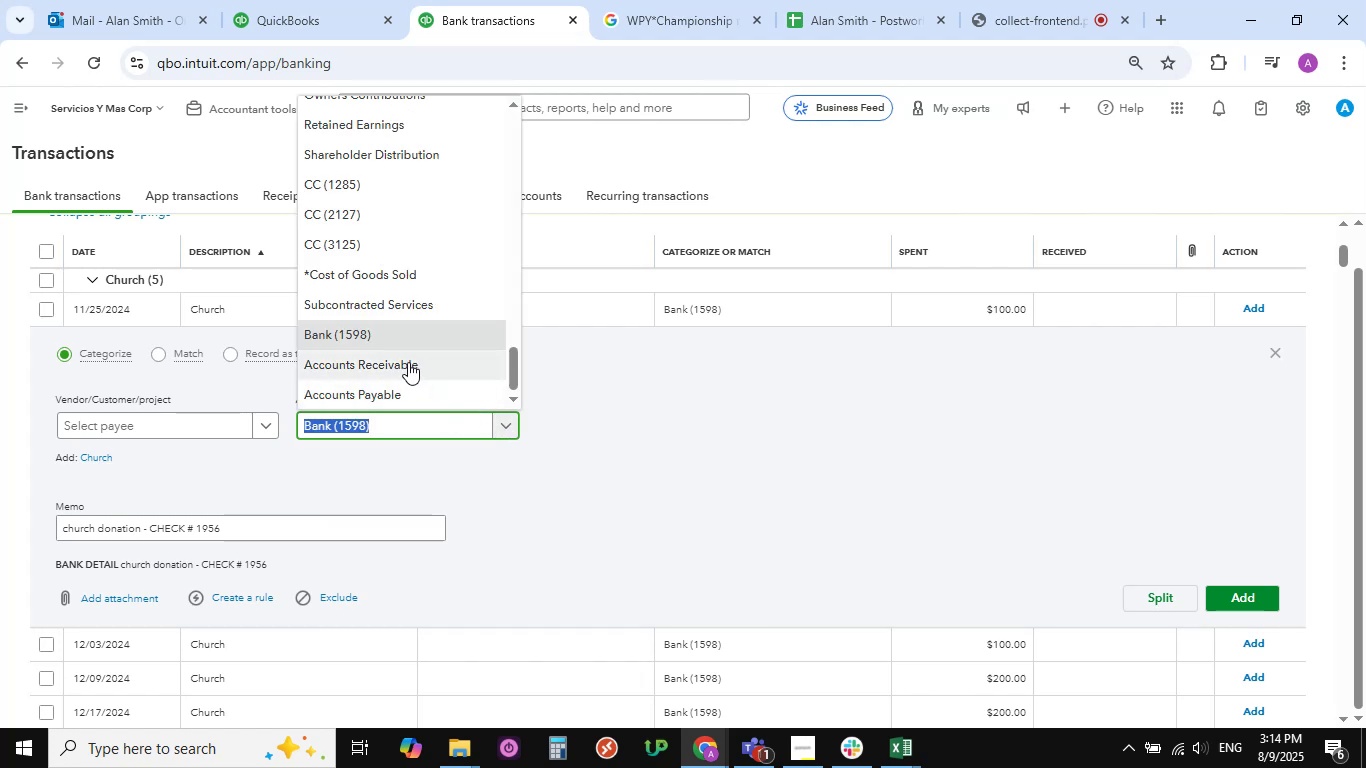 
scroll: coordinate [408, 362], scroll_direction: up, amount: 4.0
 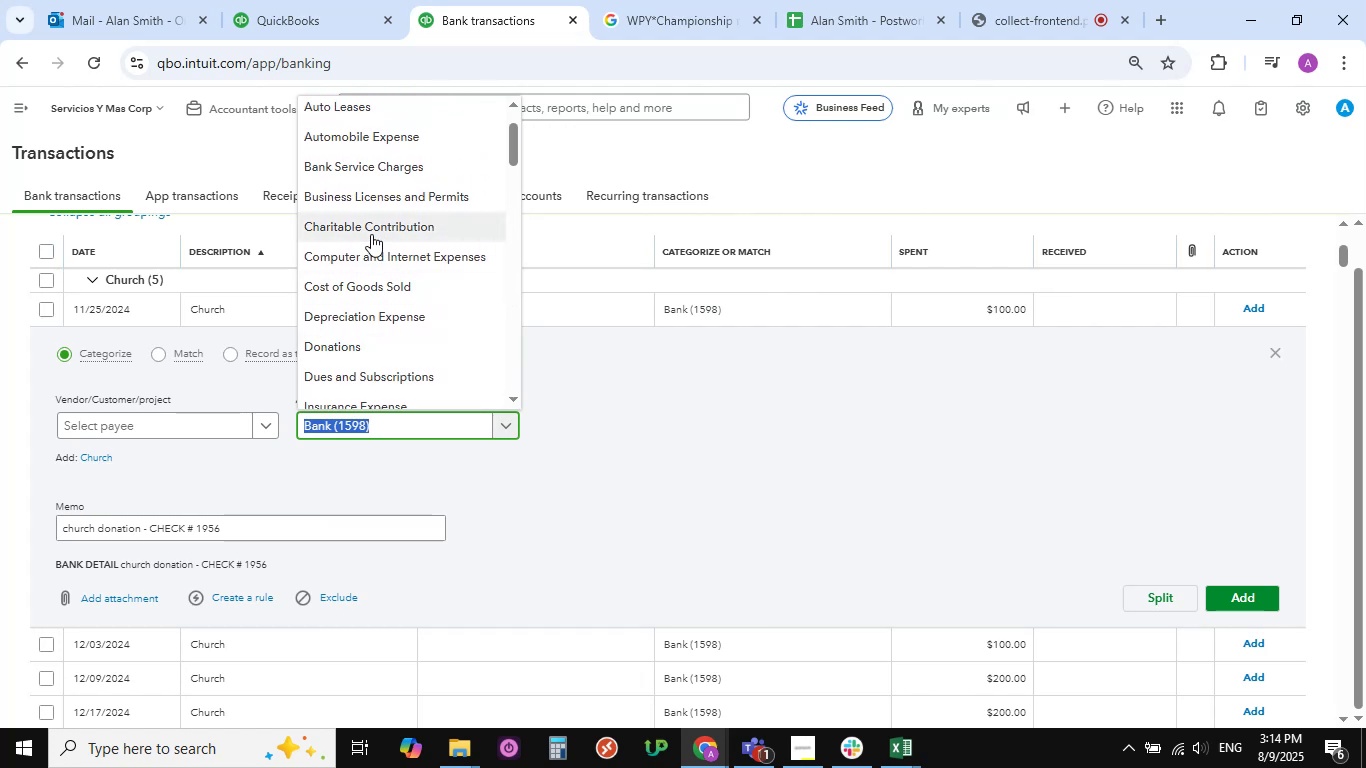 
left_click([370, 228])
 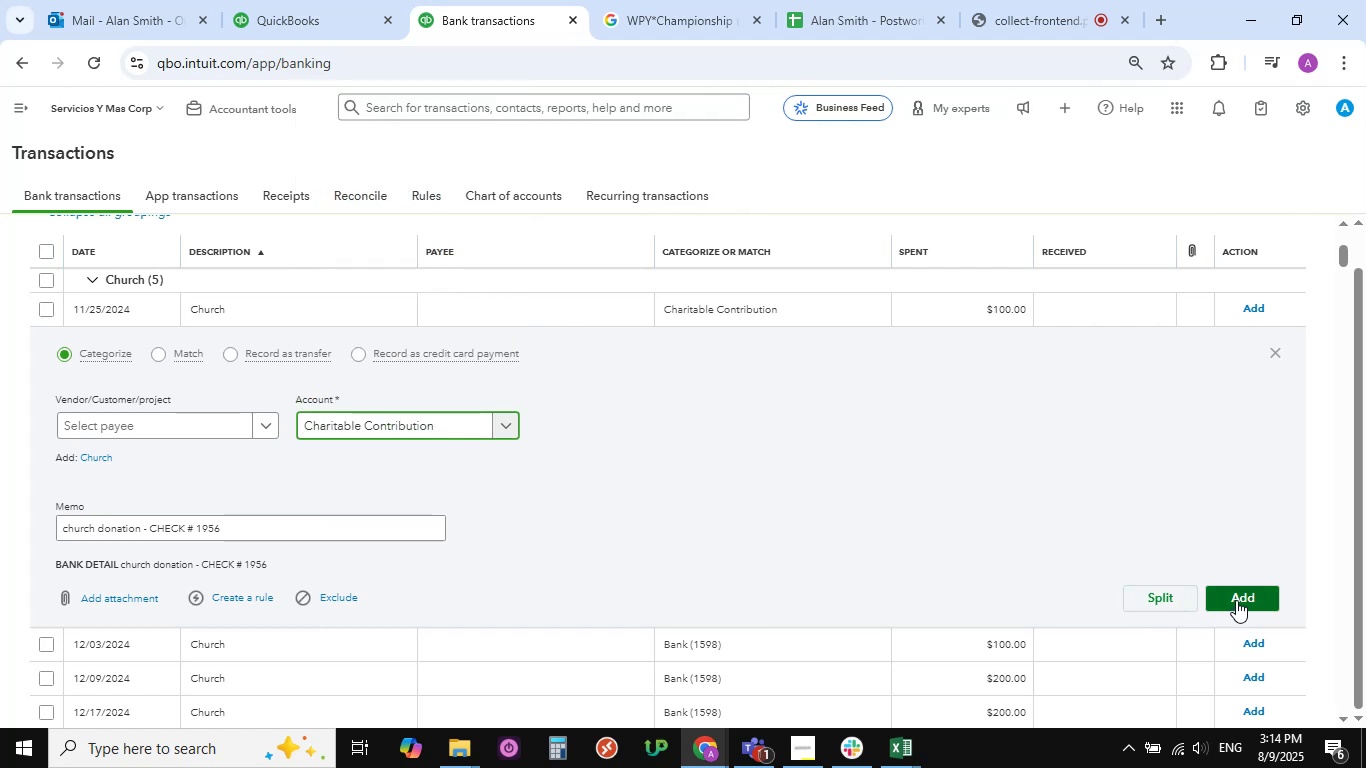 
left_click([1236, 600])
 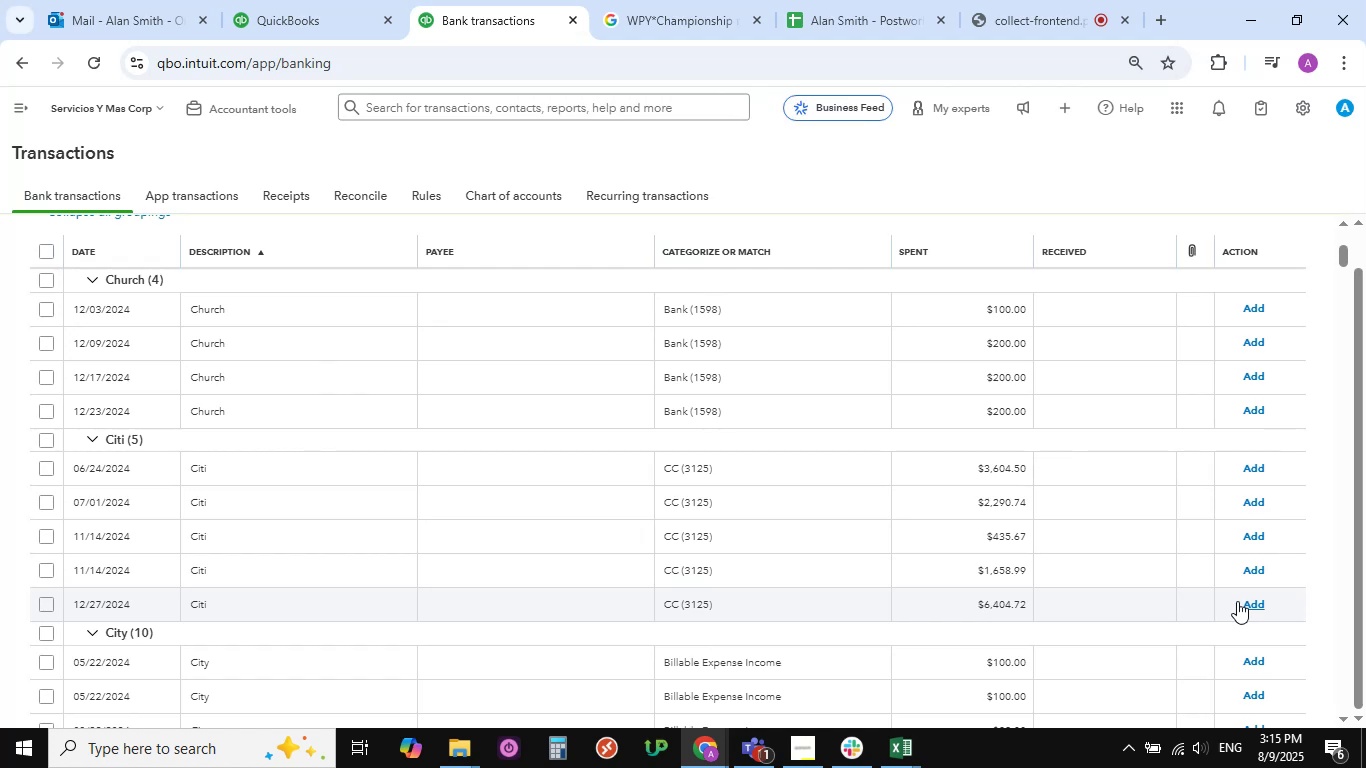 
wait(18.92)
 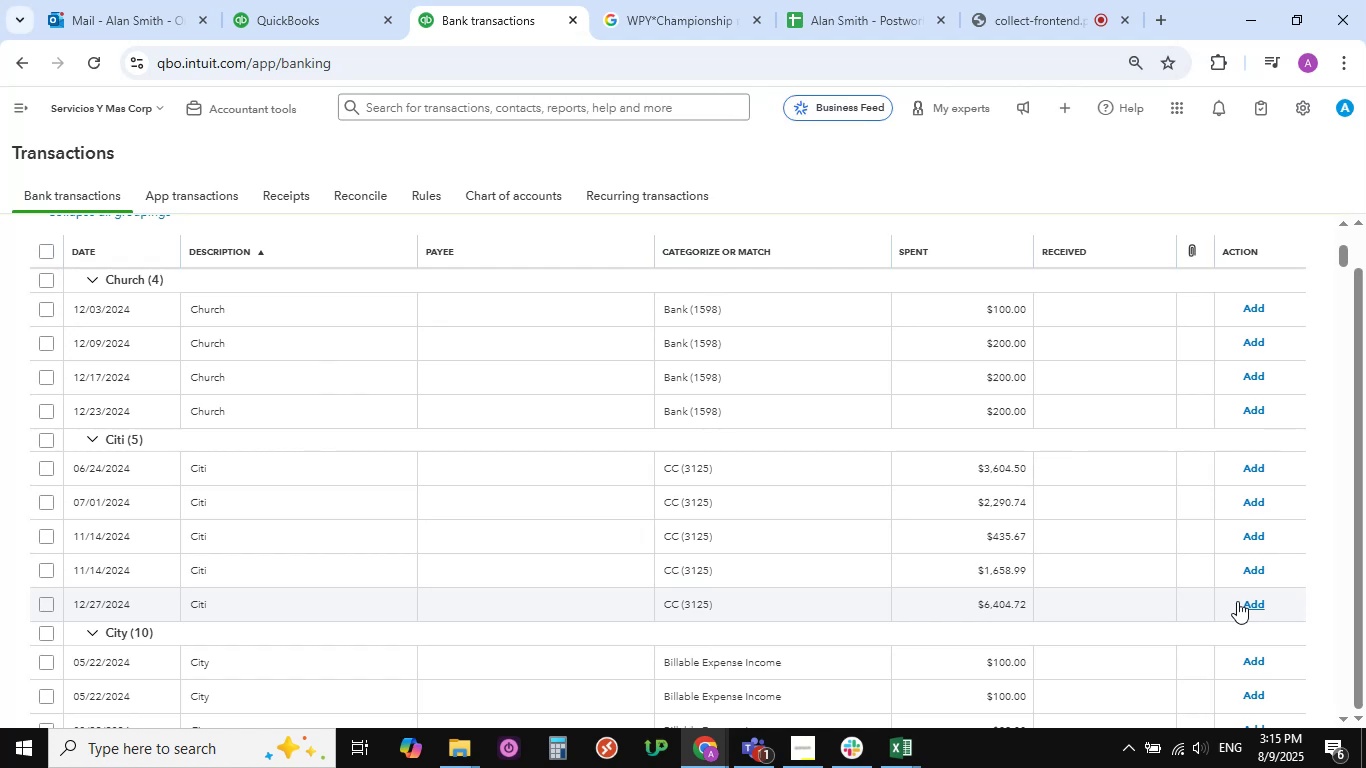 
left_click([220, 307])
 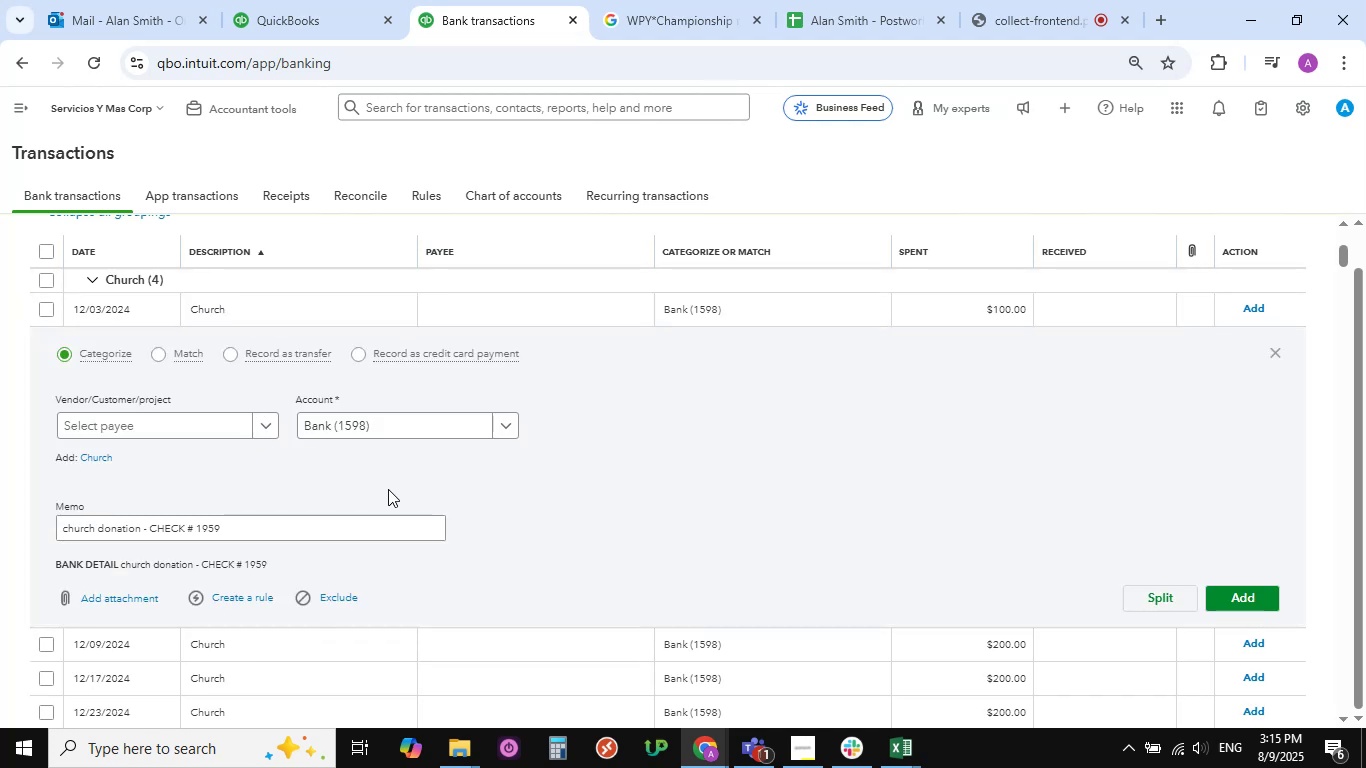 
wait(6.56)
 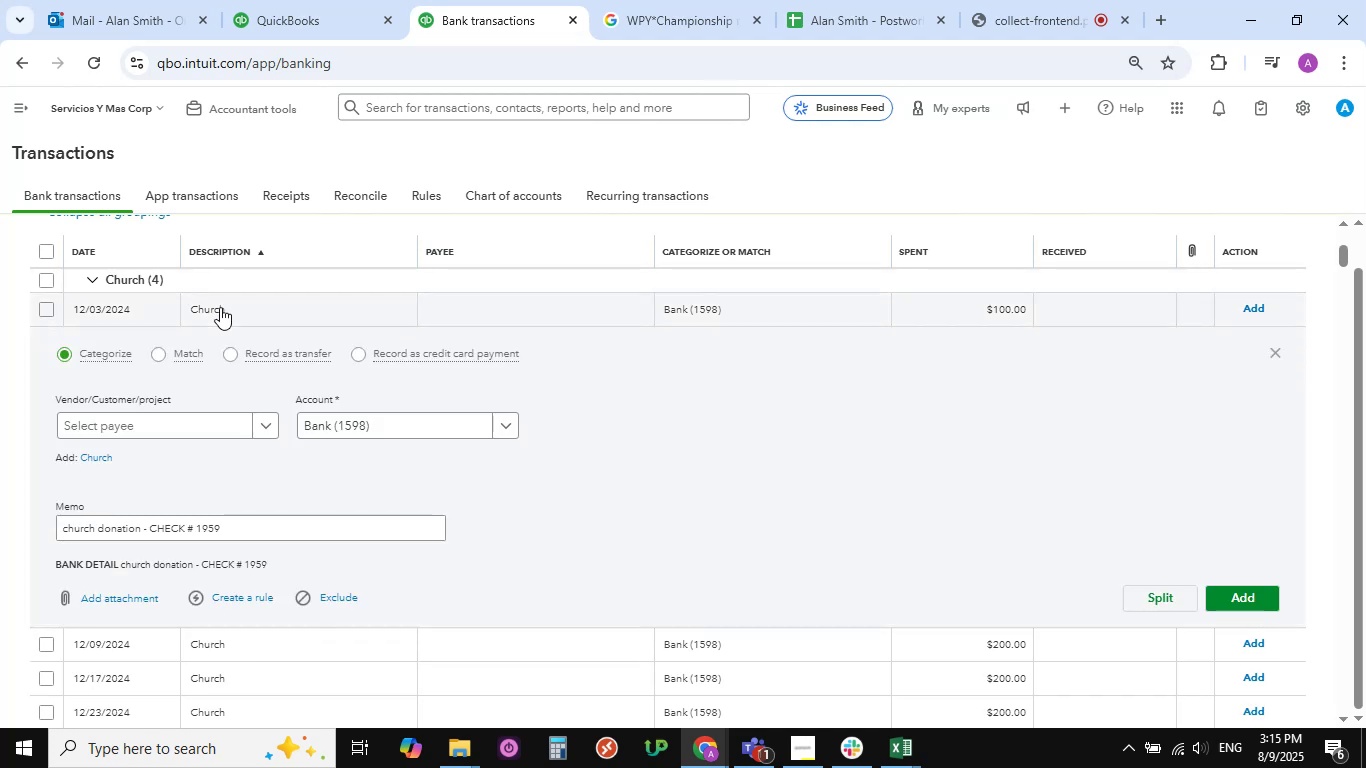 
left_click([500, 427])
 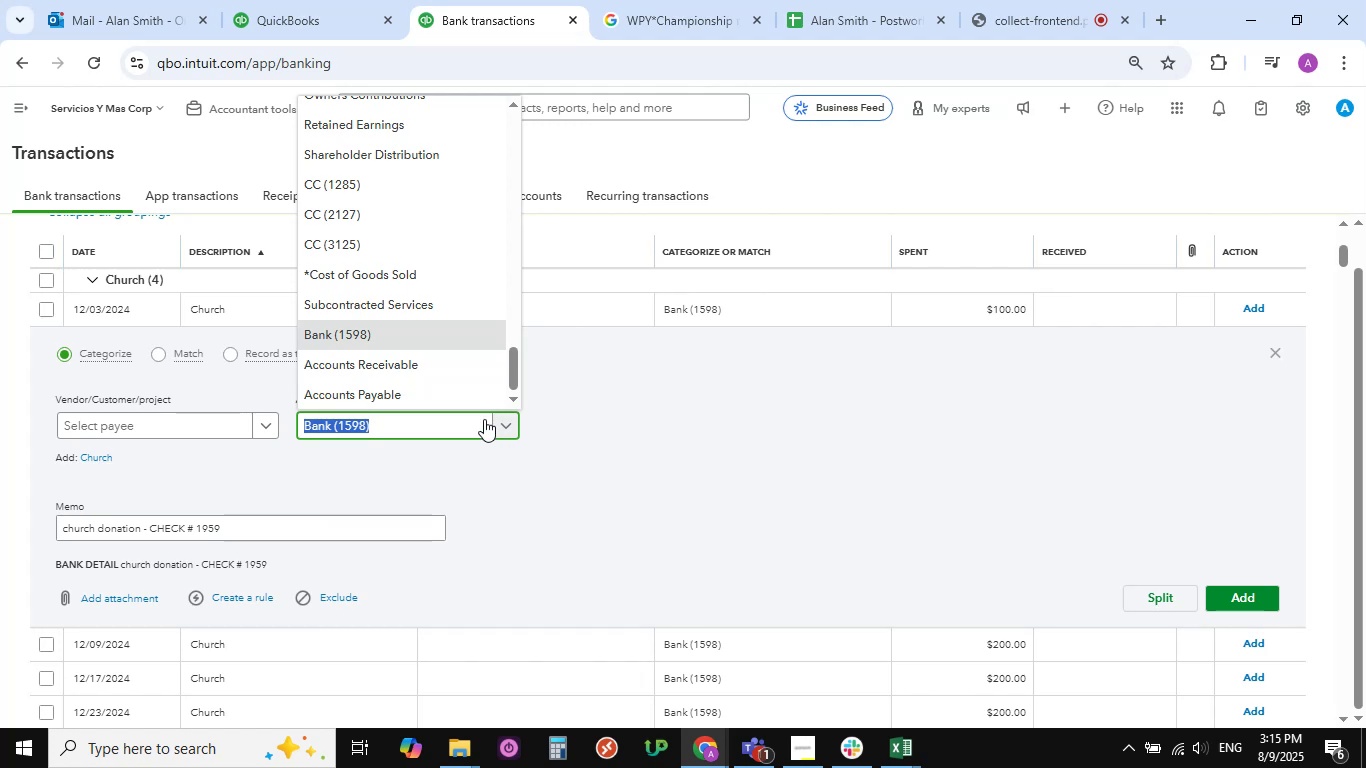 
scroll: coordinate [382, 378], scroll_direction: up, amount: 7.0
 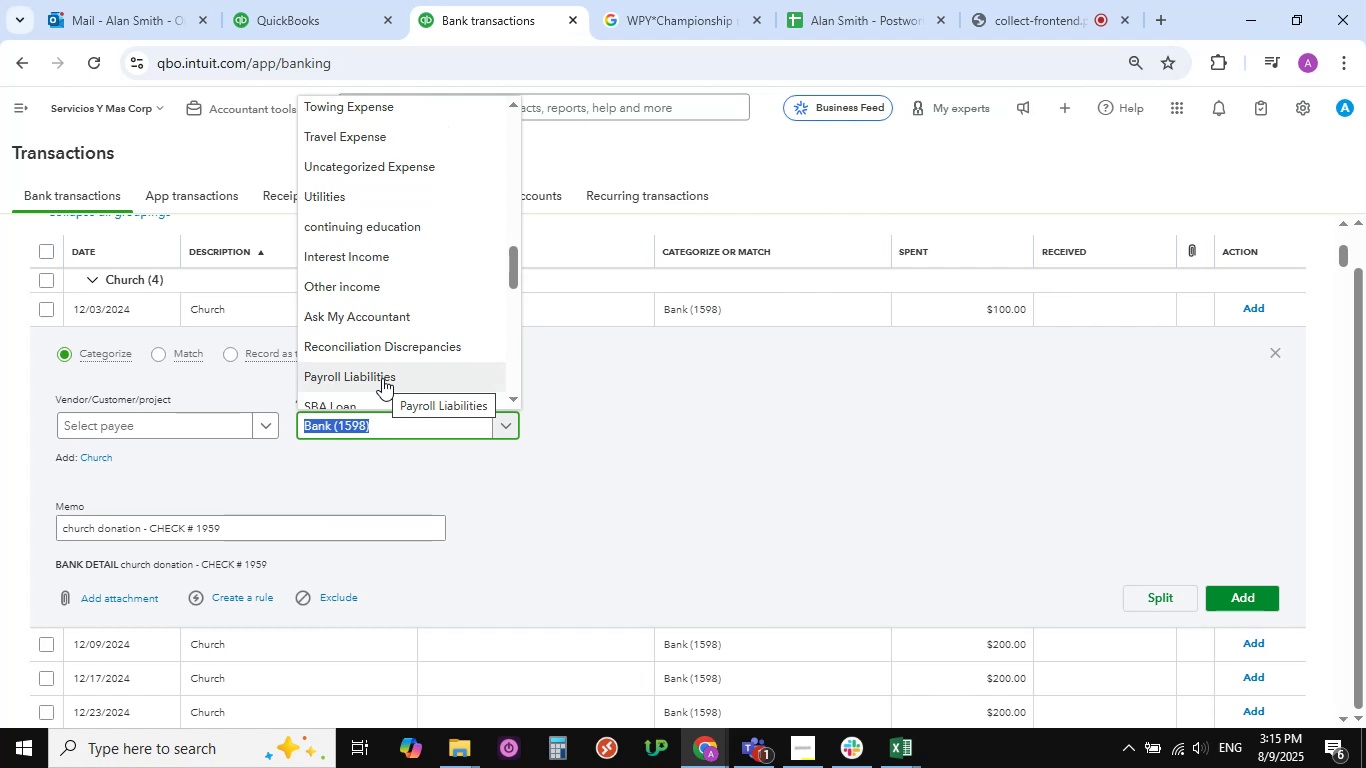 
wait(5.82)
 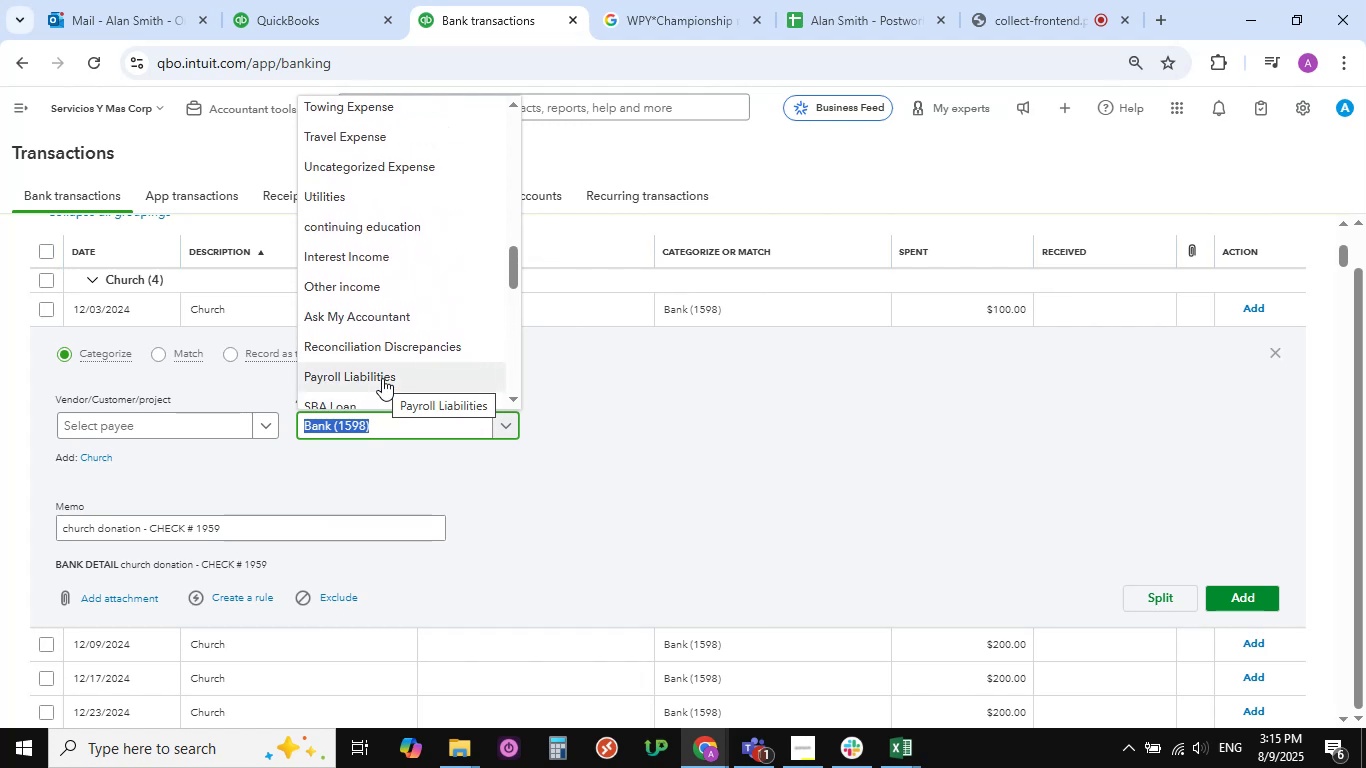 
scroll: coordinate [382, 378], scroll_direction: up, amount: 6.0
 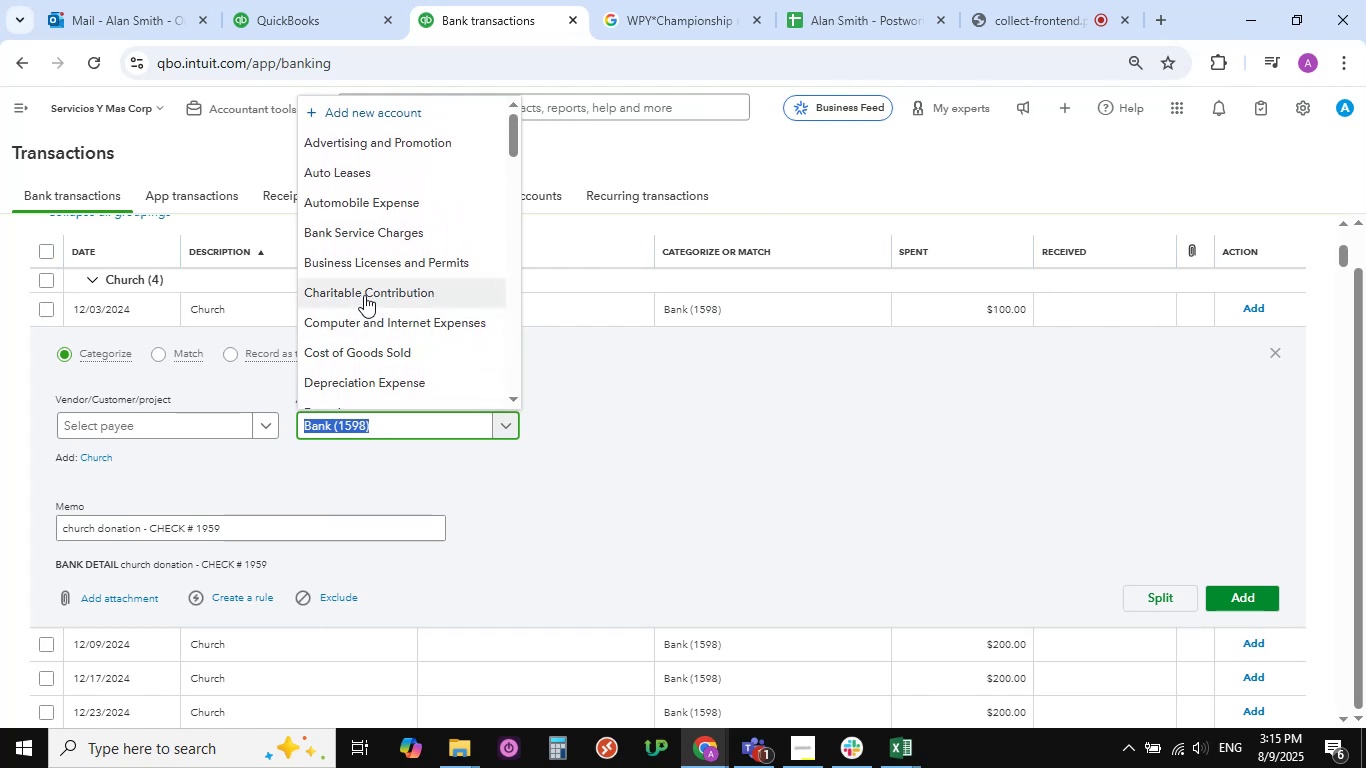 
left_click([366, 294])
 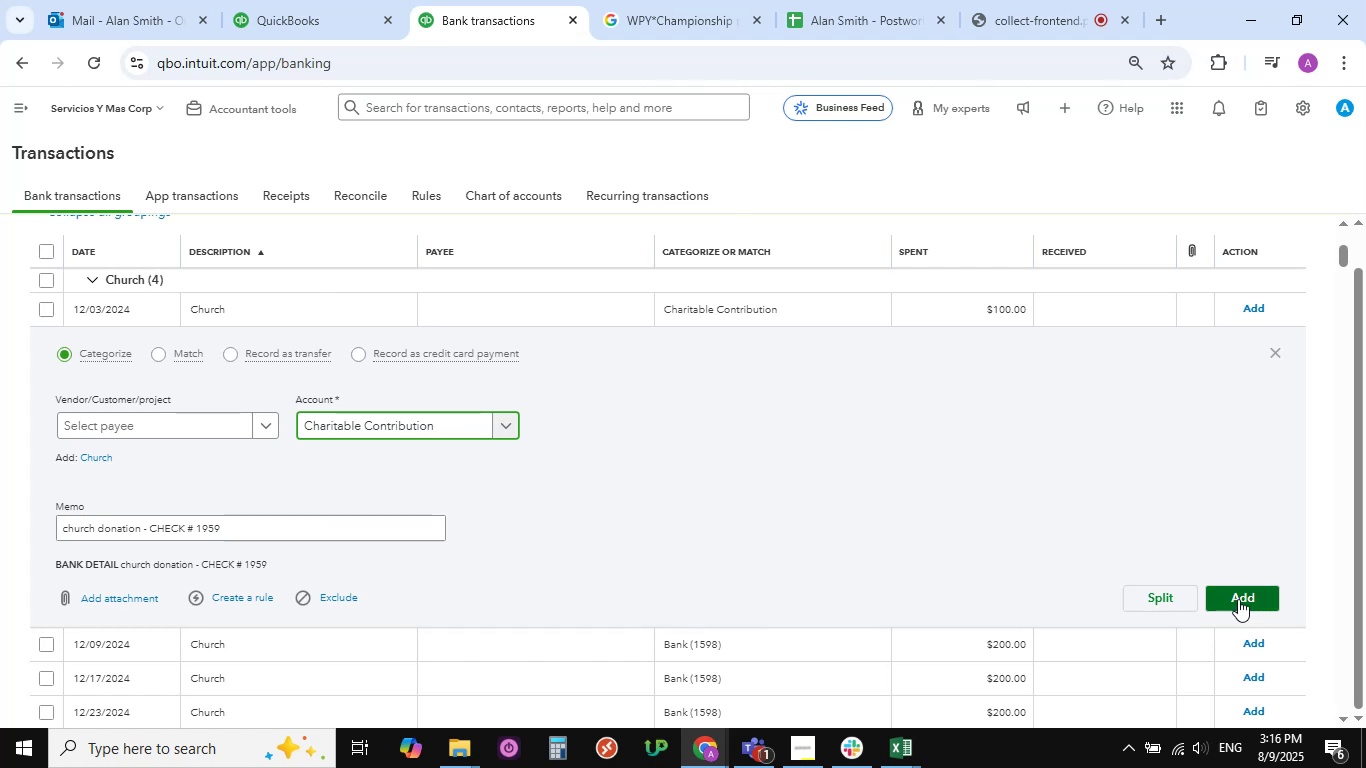 
wait(14.07)
 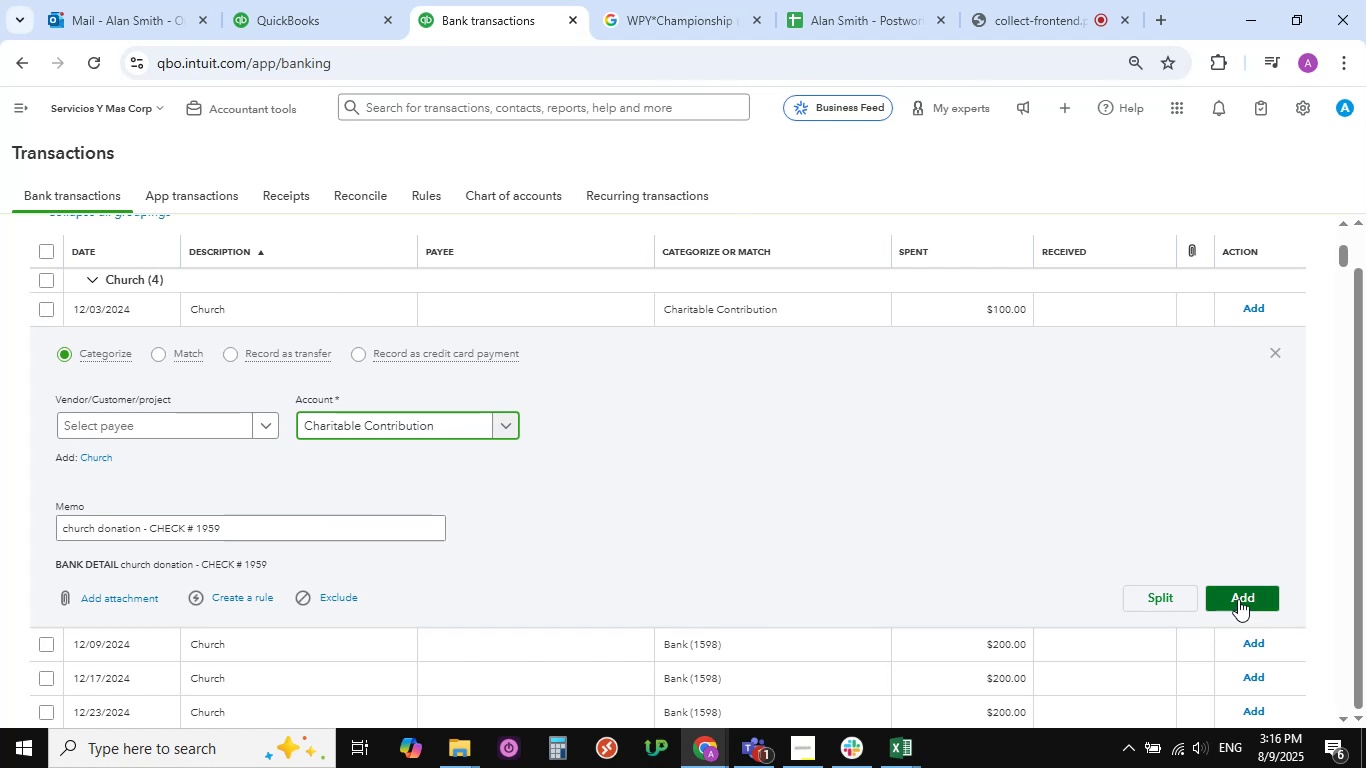 
left_click([1238, 599])
 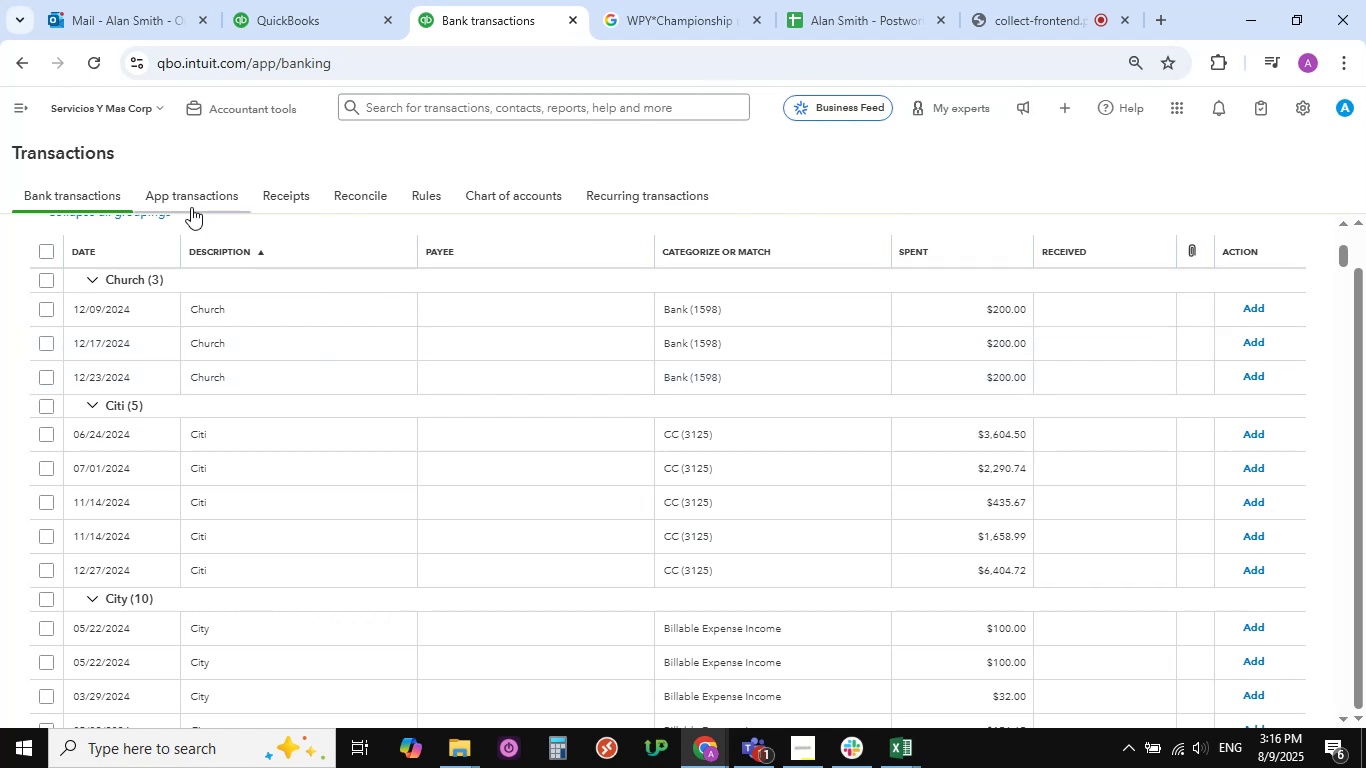 
wait(22.07)
 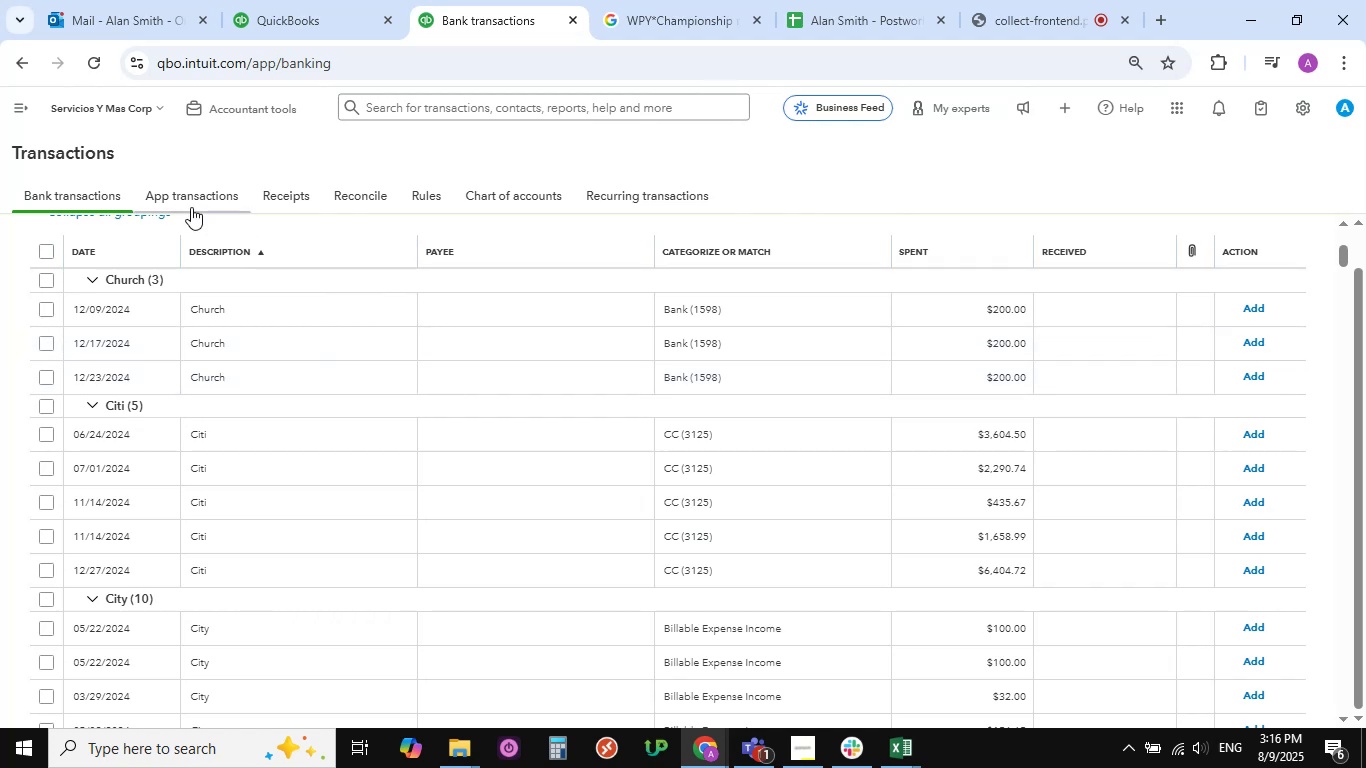 
left_click([203, 307])
 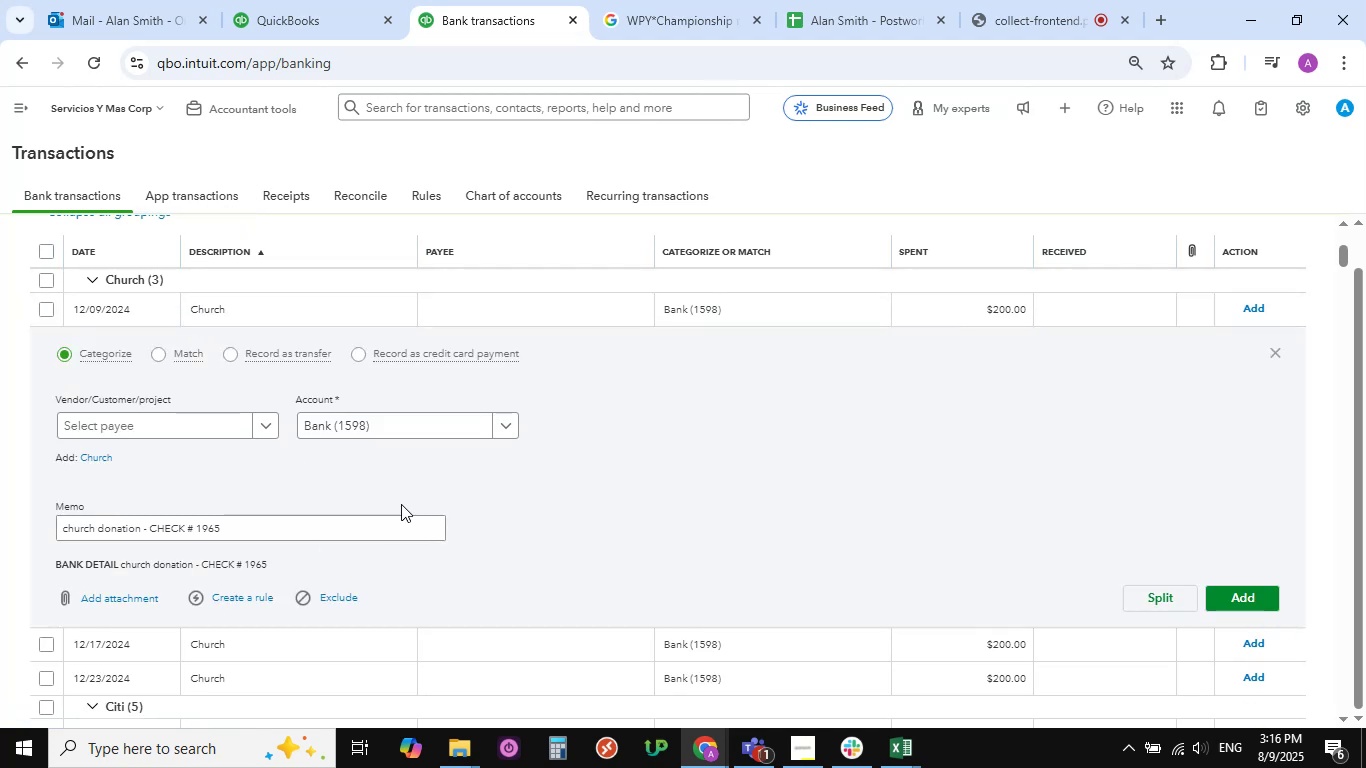 
left_click([504, 426])
 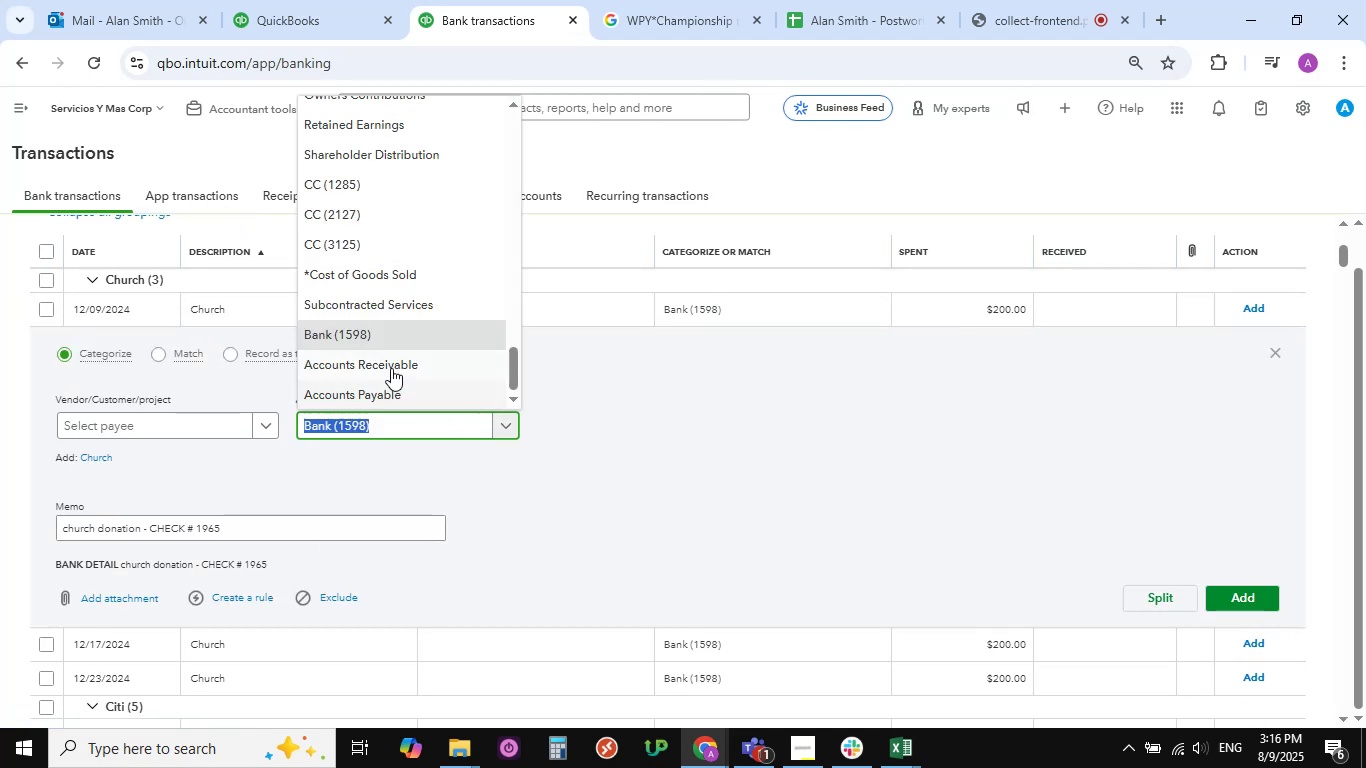 
scroll: coordinate [373, 335], scroll_direction: up, amount: 23.0
 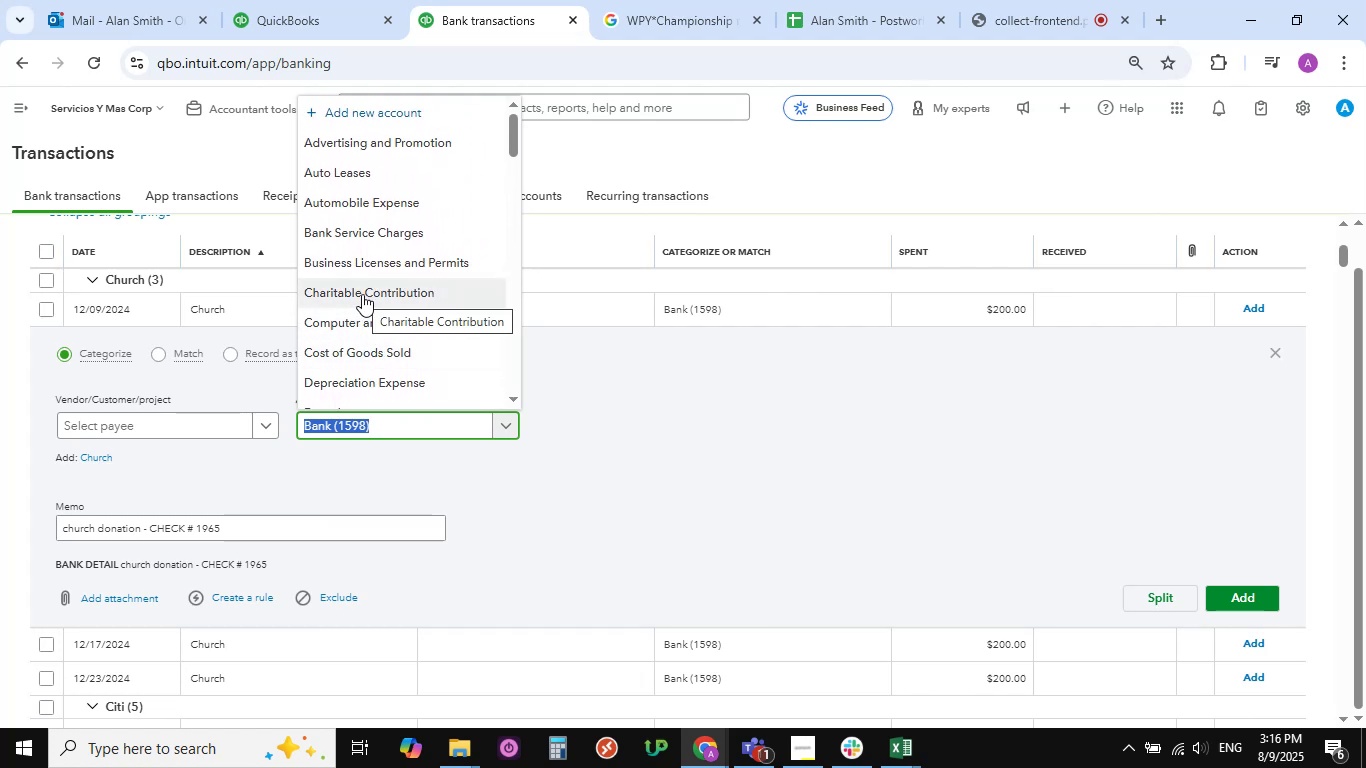 
left_click([362, 294])
 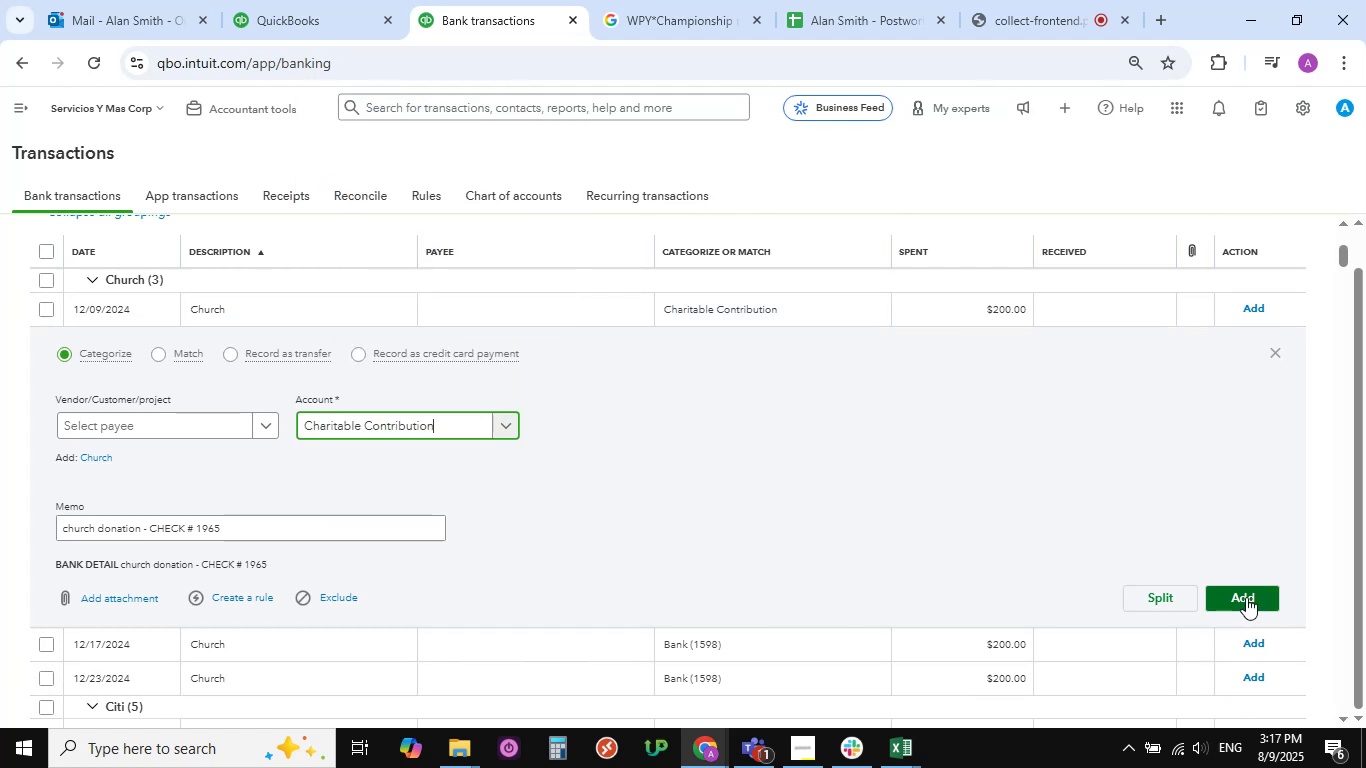 
wait(6.06)
 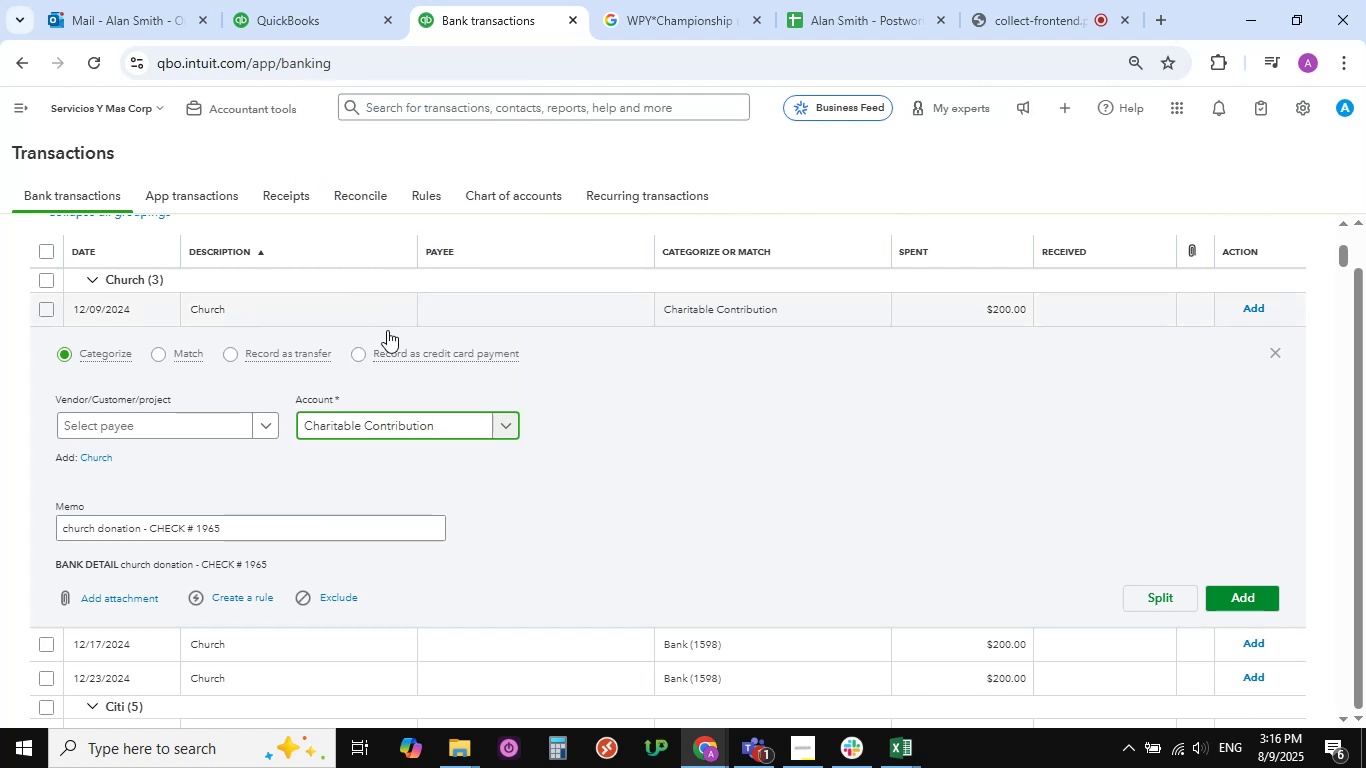 
left_click([1246, 597])
 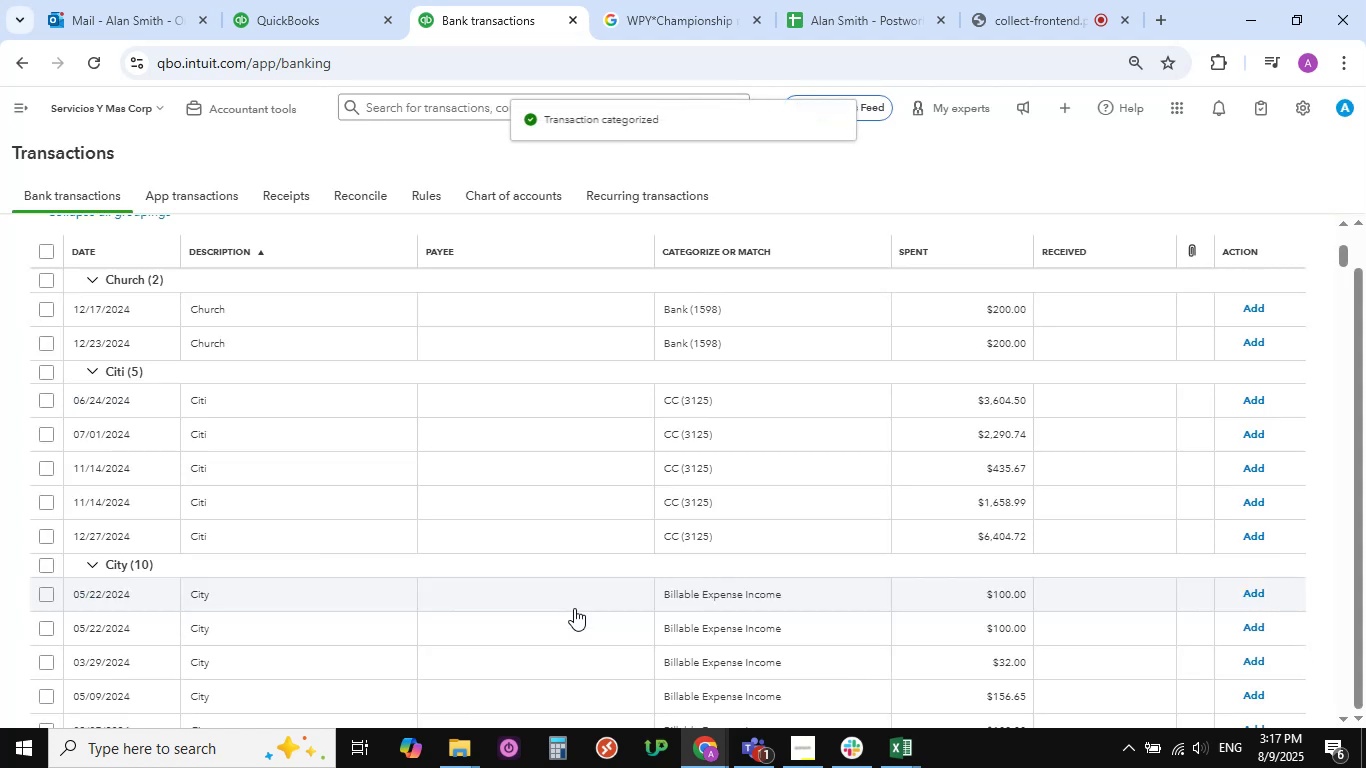 
wait(5.5)
 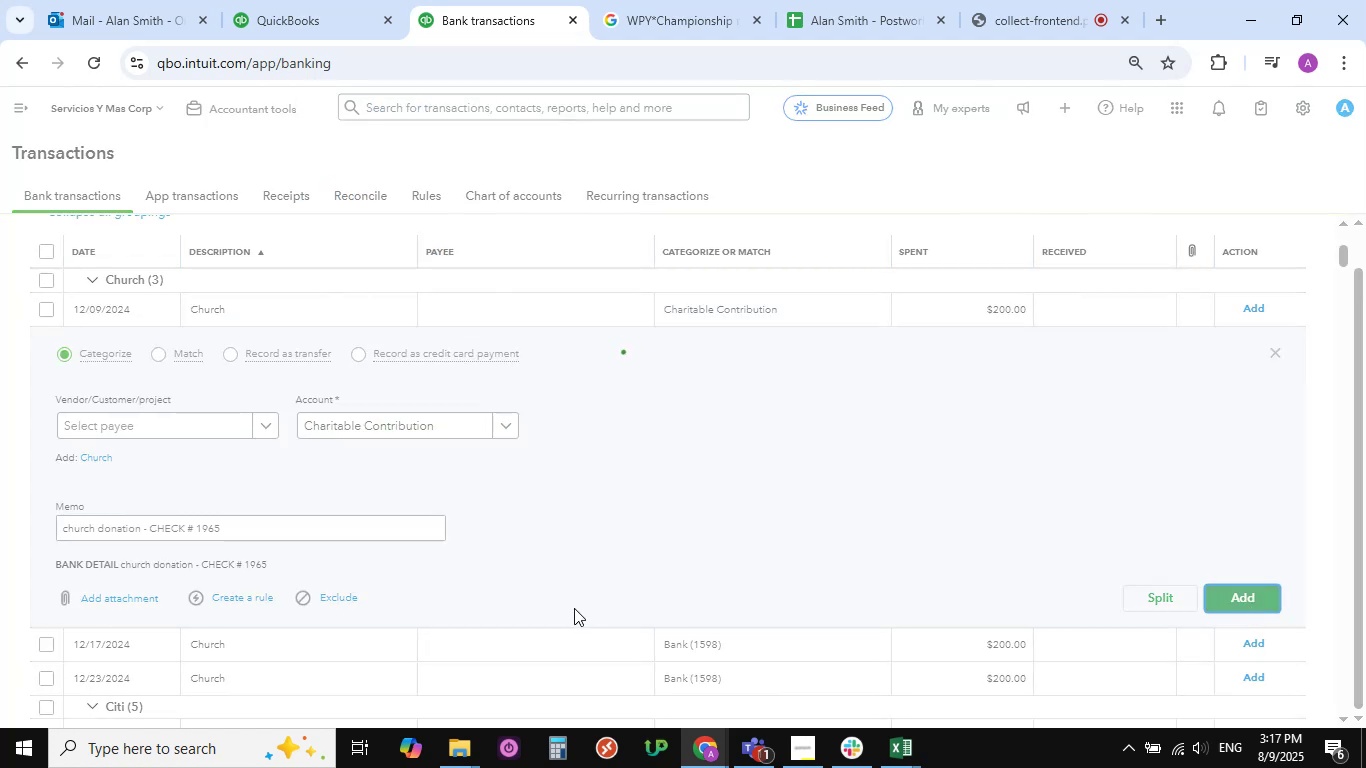 
scroll: coordinate [310, 390], scroll_direction: up, amount: 2.0
 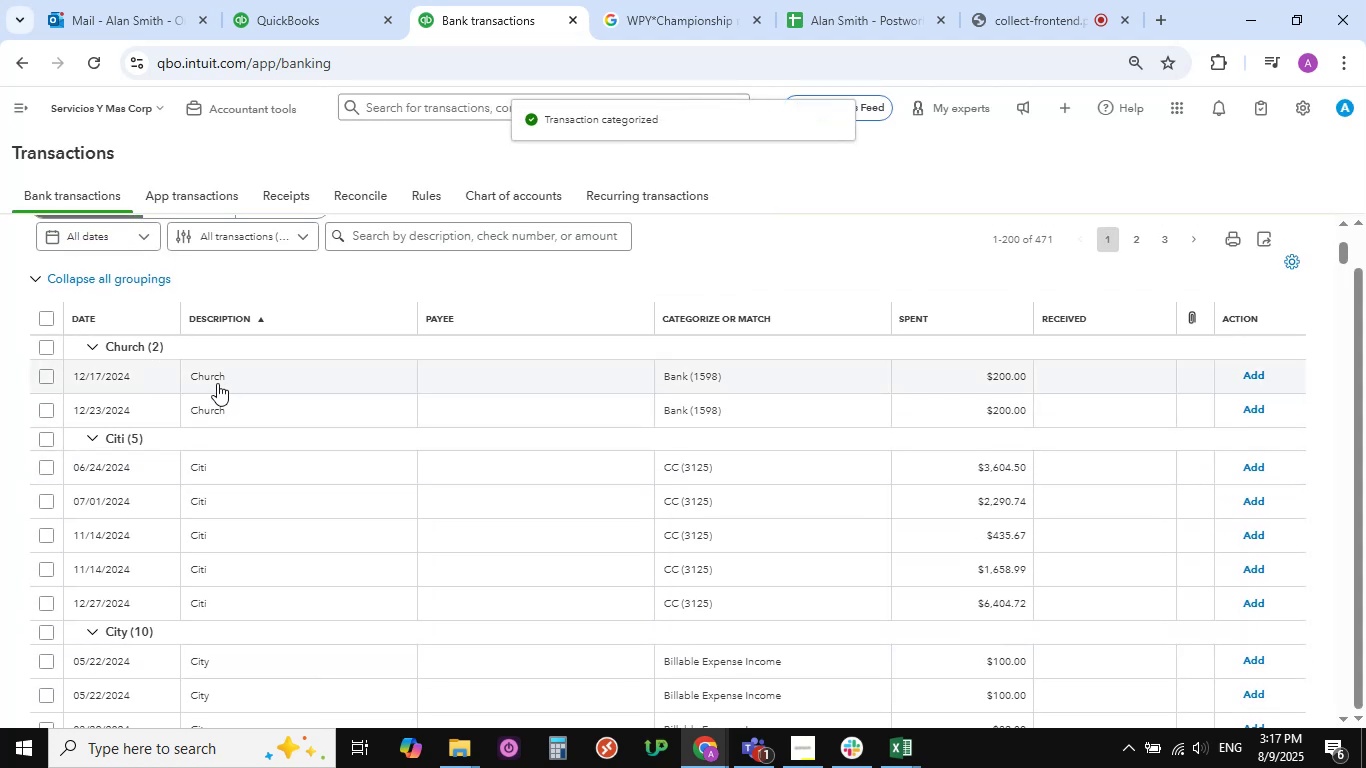 
left_click([212, 379])
 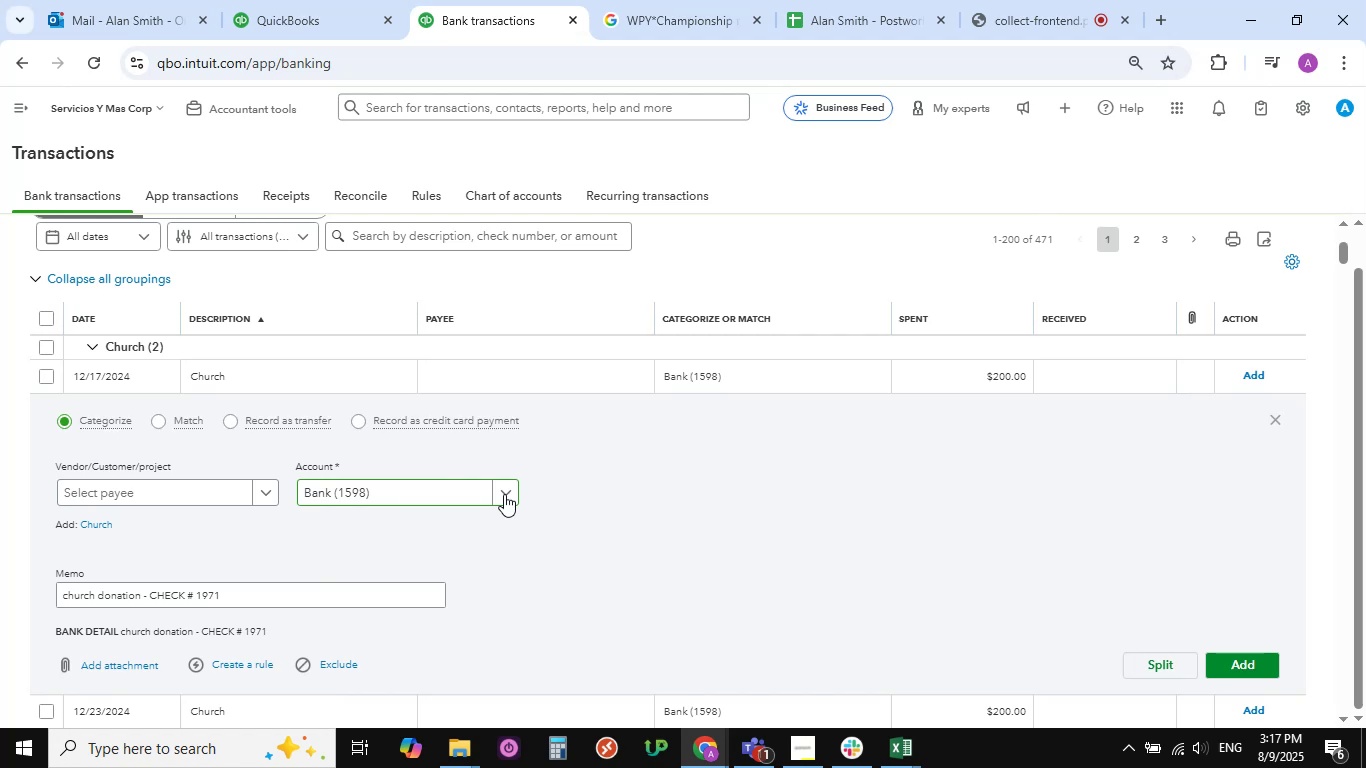 
wait(11.85)
 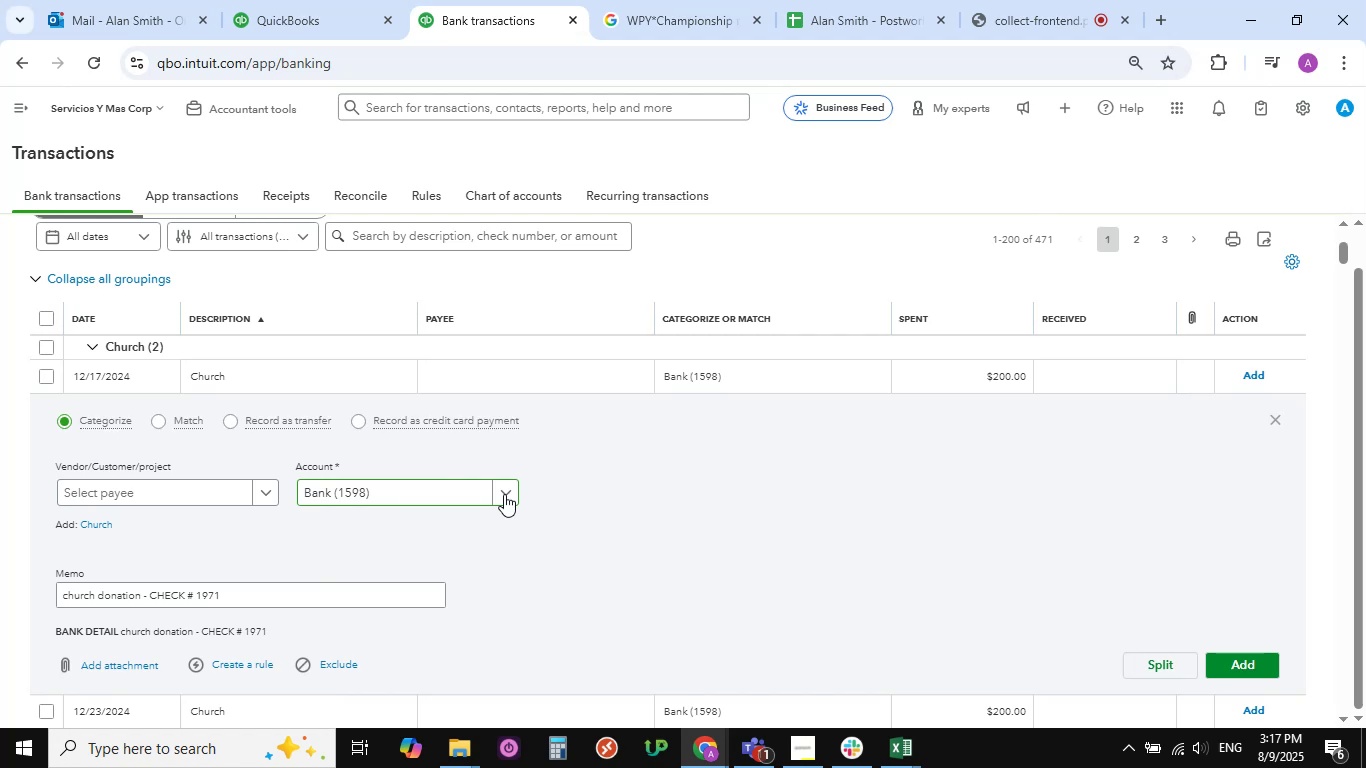 
left_click([504, 494])
 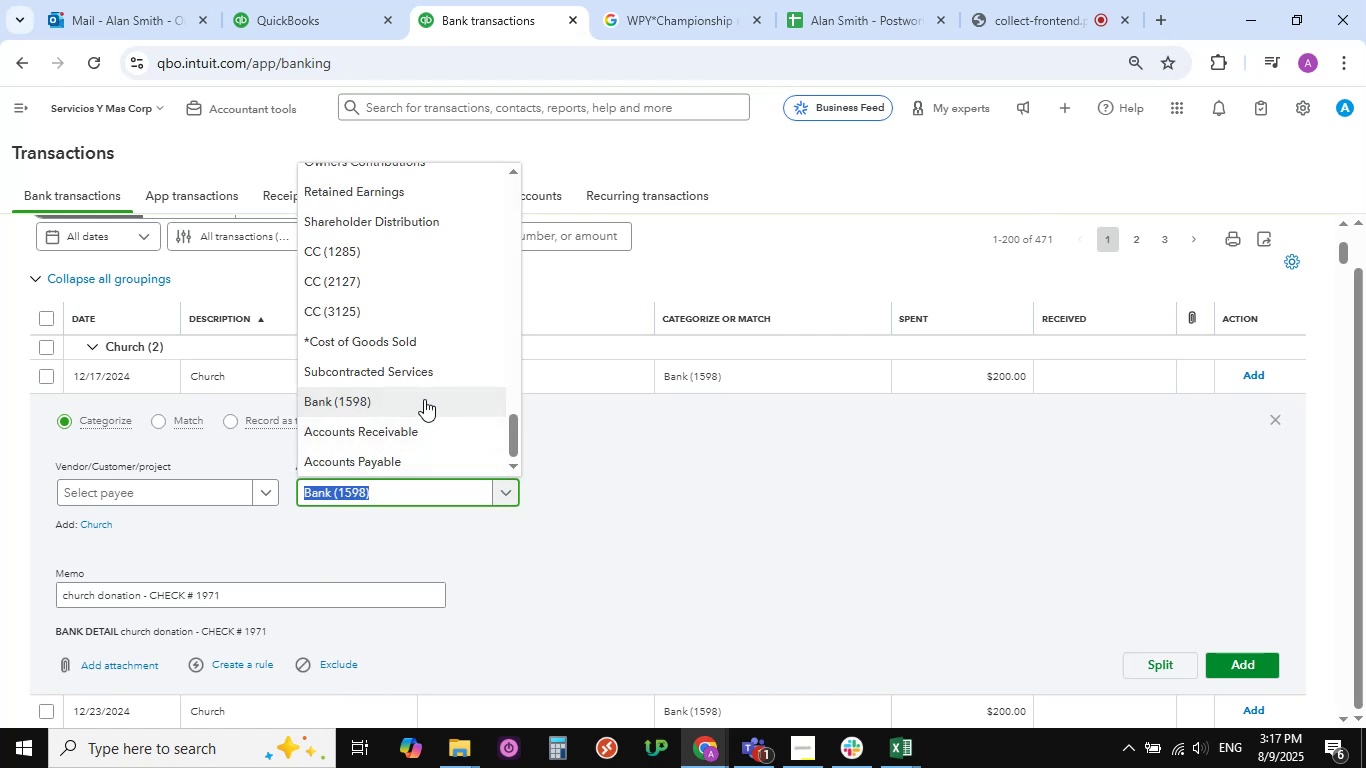 
scroll: coordinate [393, 411], scroll_direction: up, amount: 15.0
 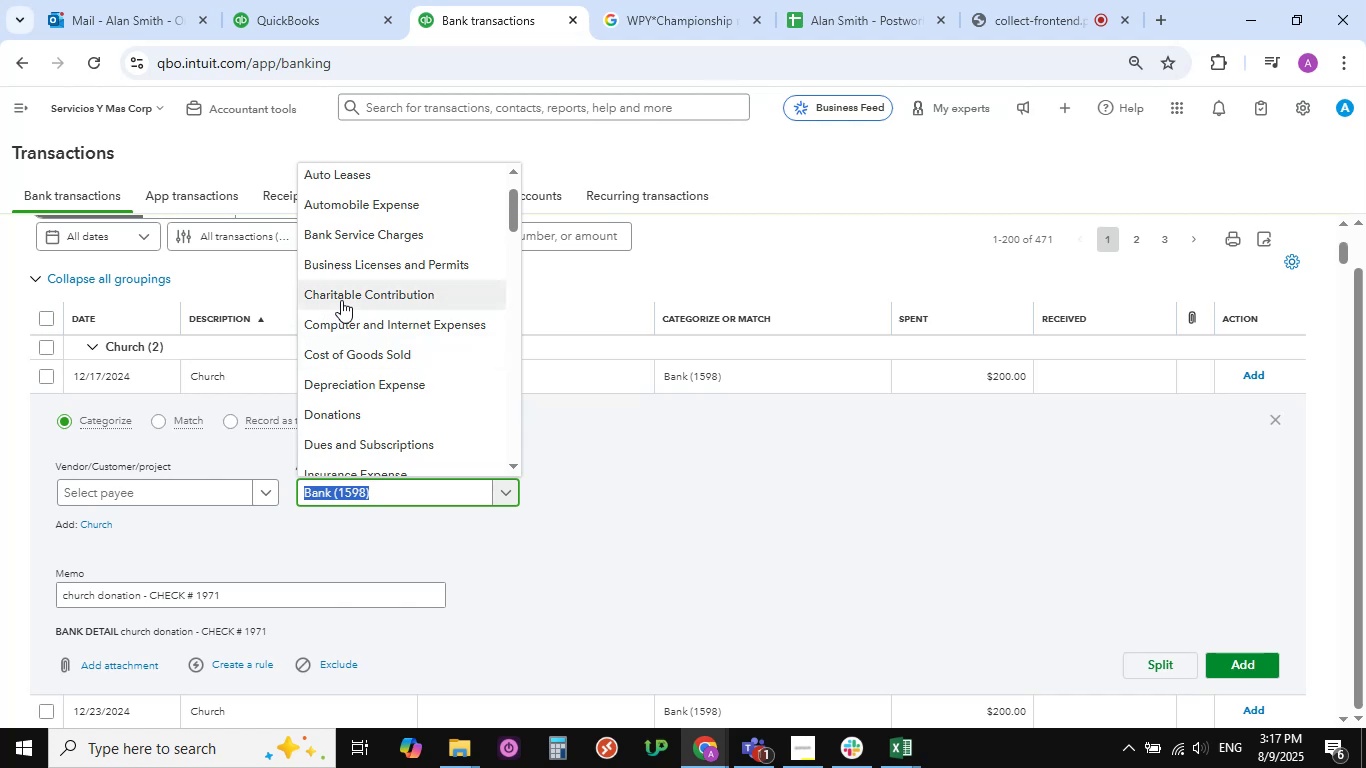 
left_click([343, 298])
 